 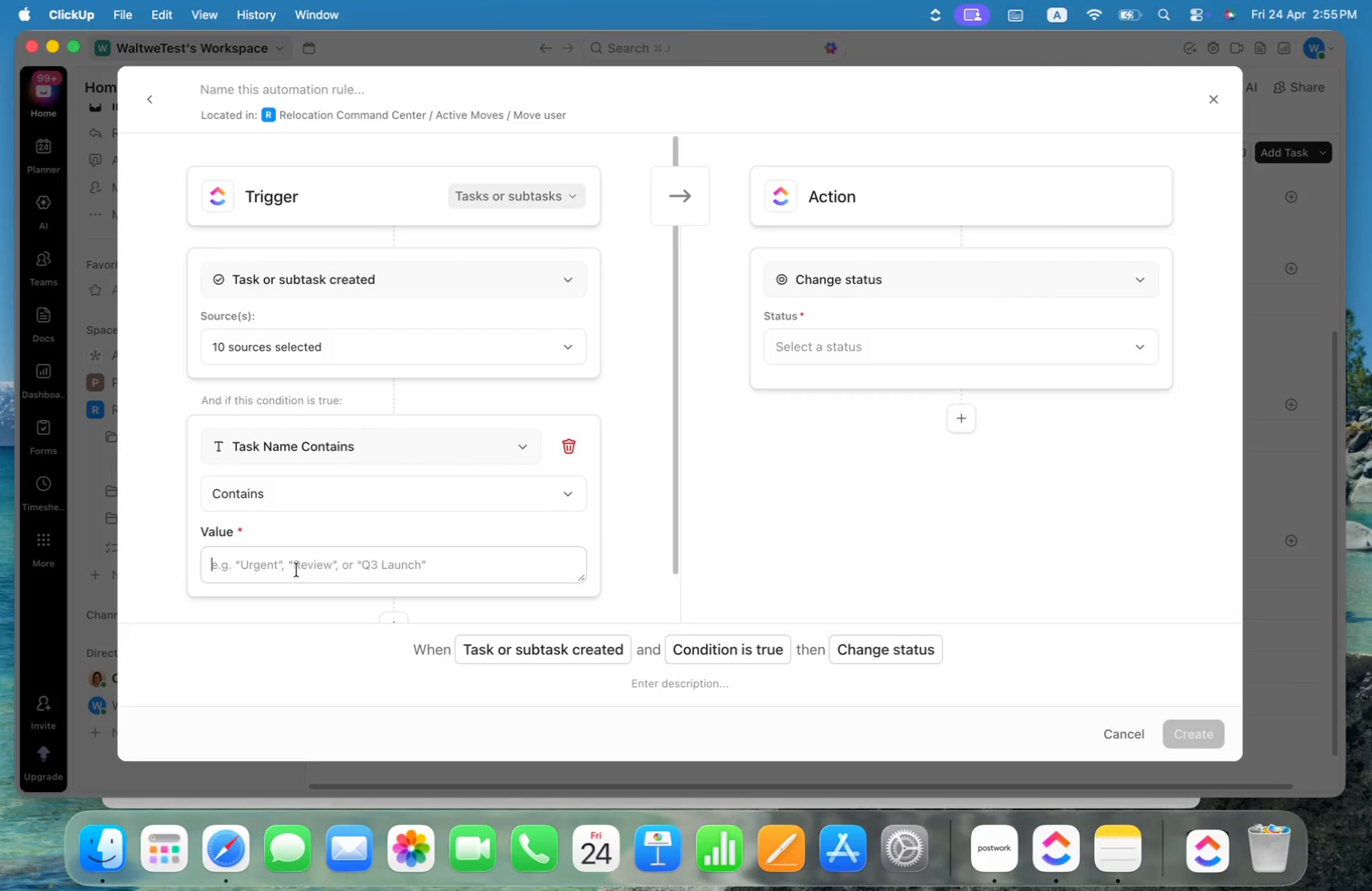 
scroll: coordinate [299, 571], scroll_direction: down, amount: 1.0
 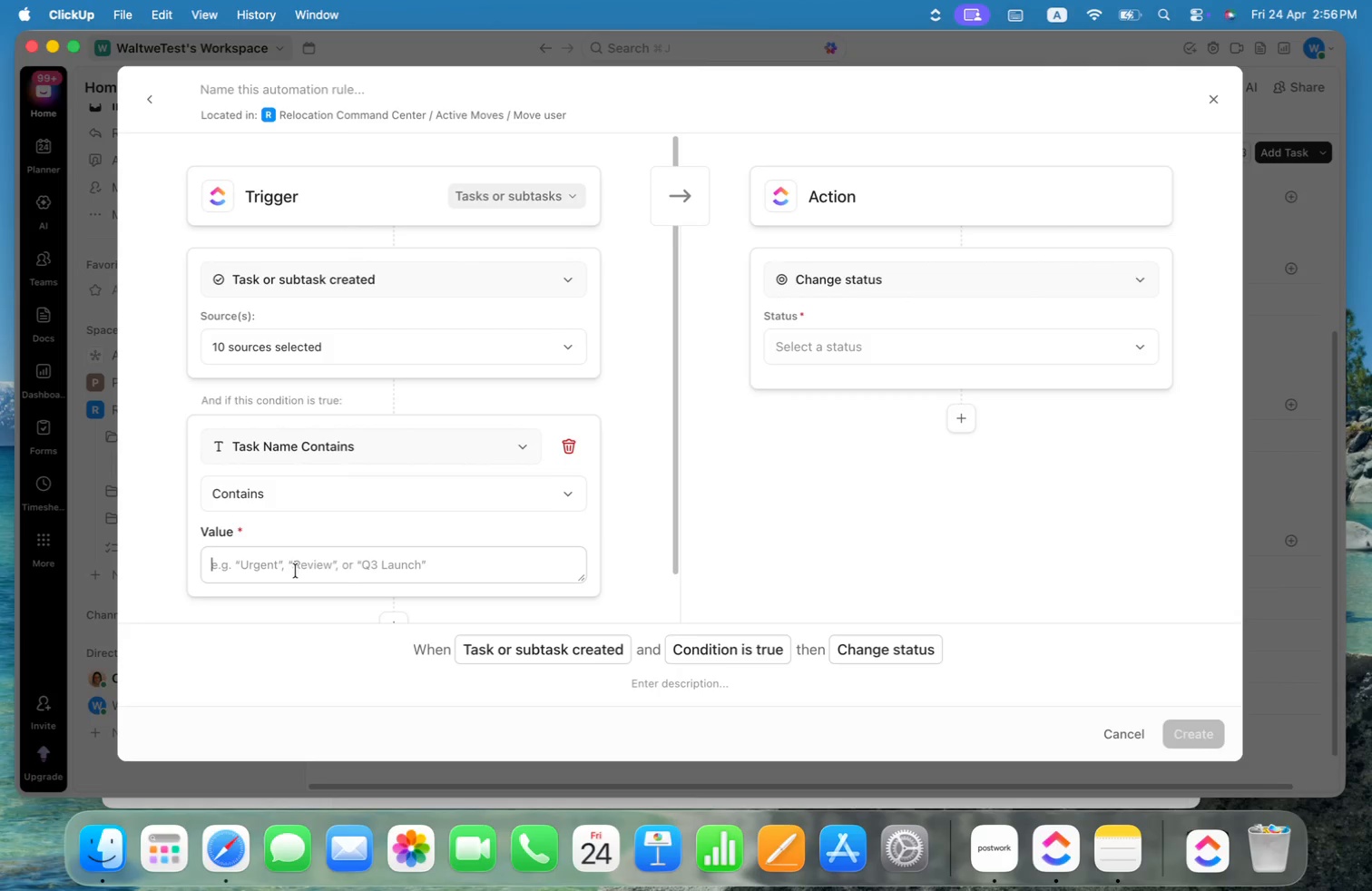 
key(Quote)
 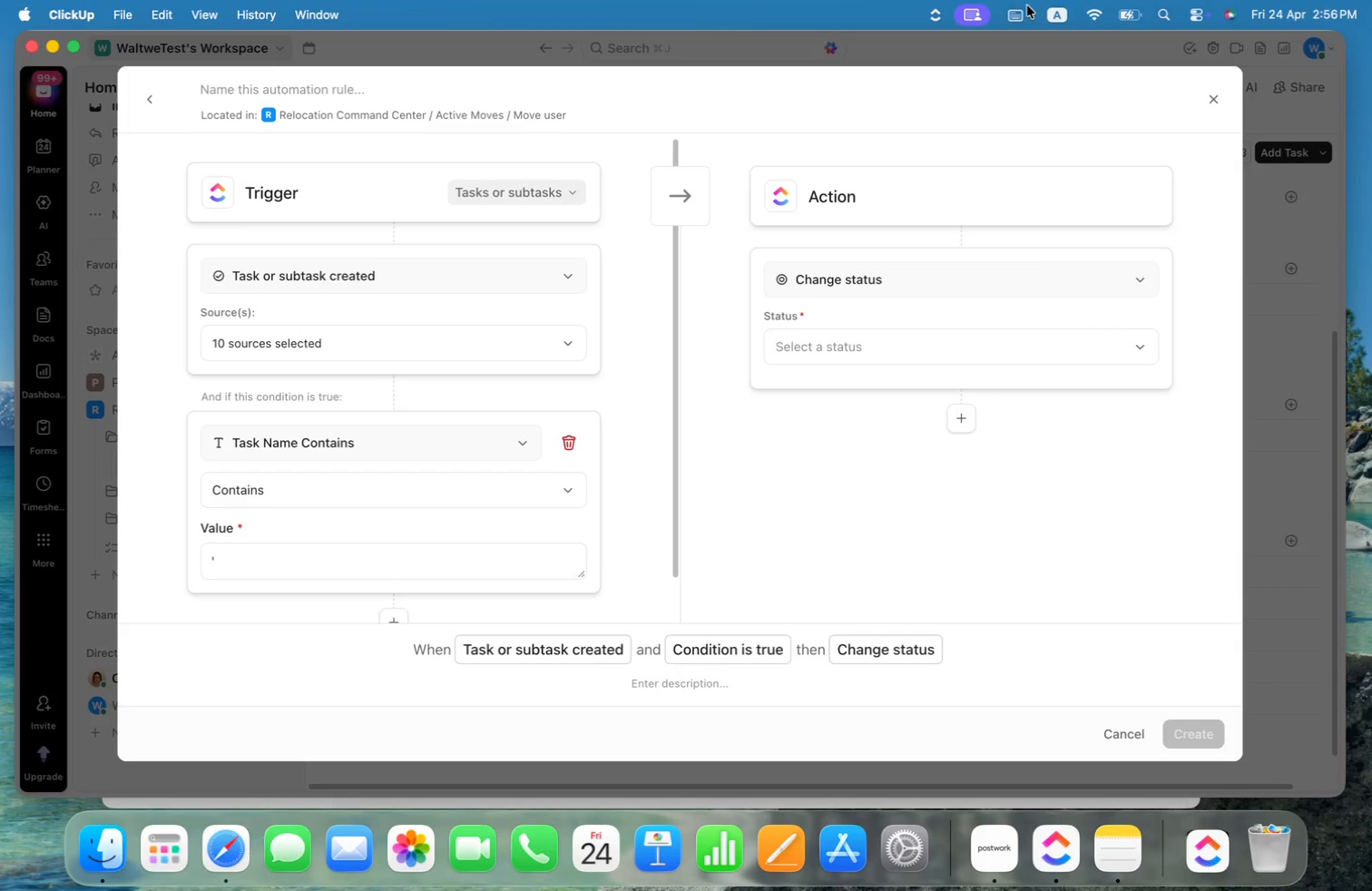 
left_click([1091, 49])
 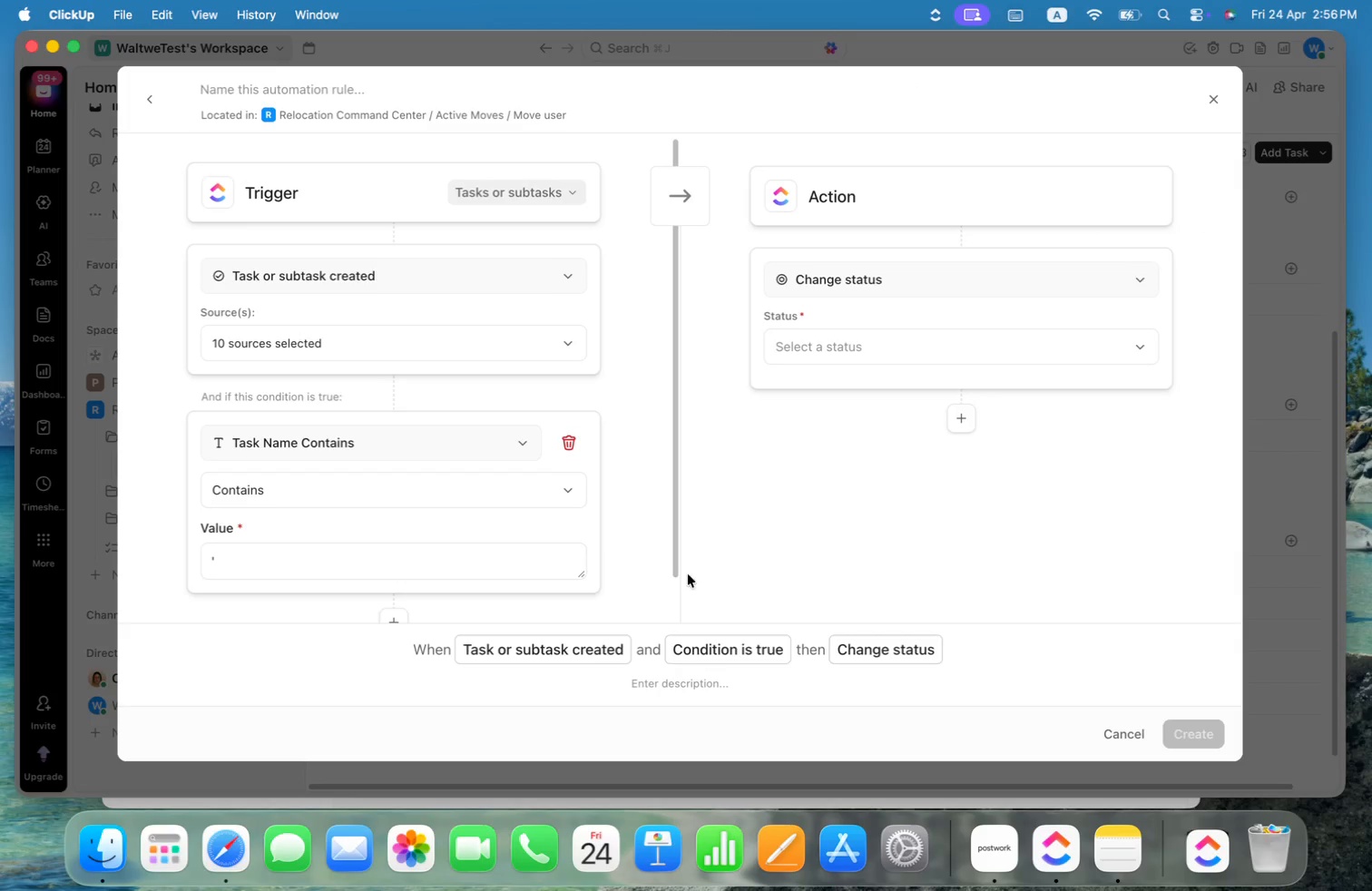 
left_click([502, 553])
 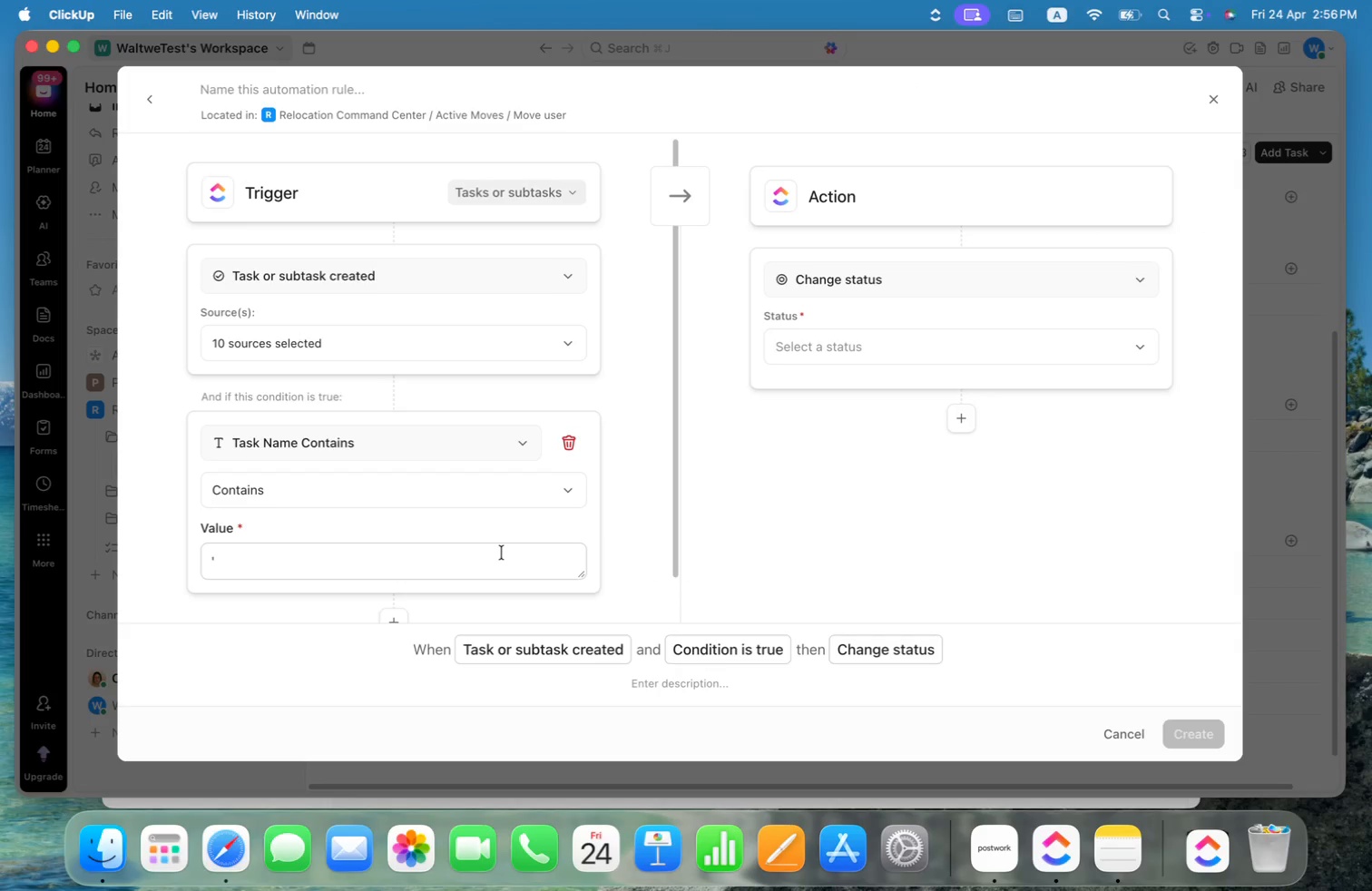 
wait(7.49)
 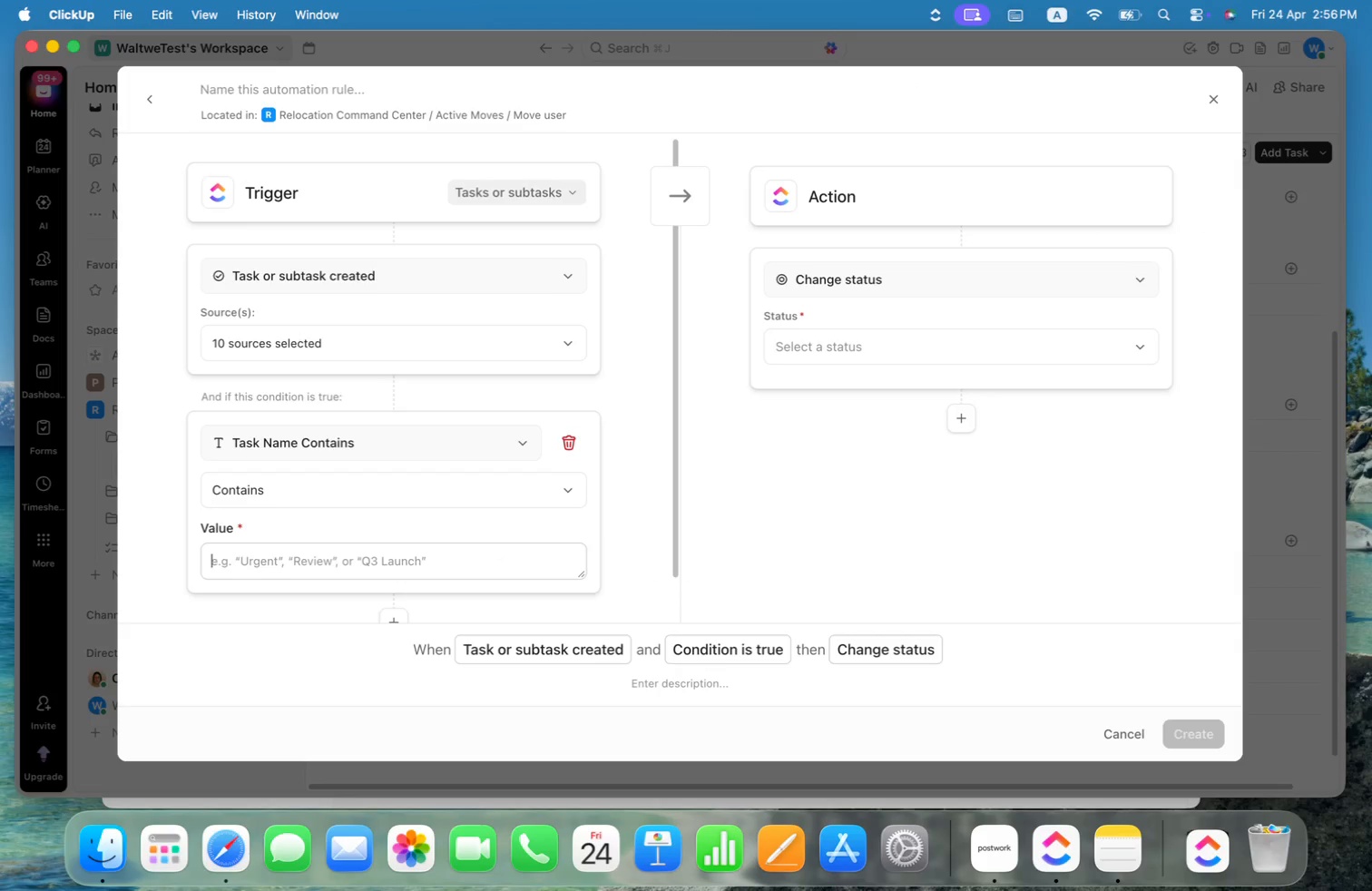 
left_click([376, 560])
 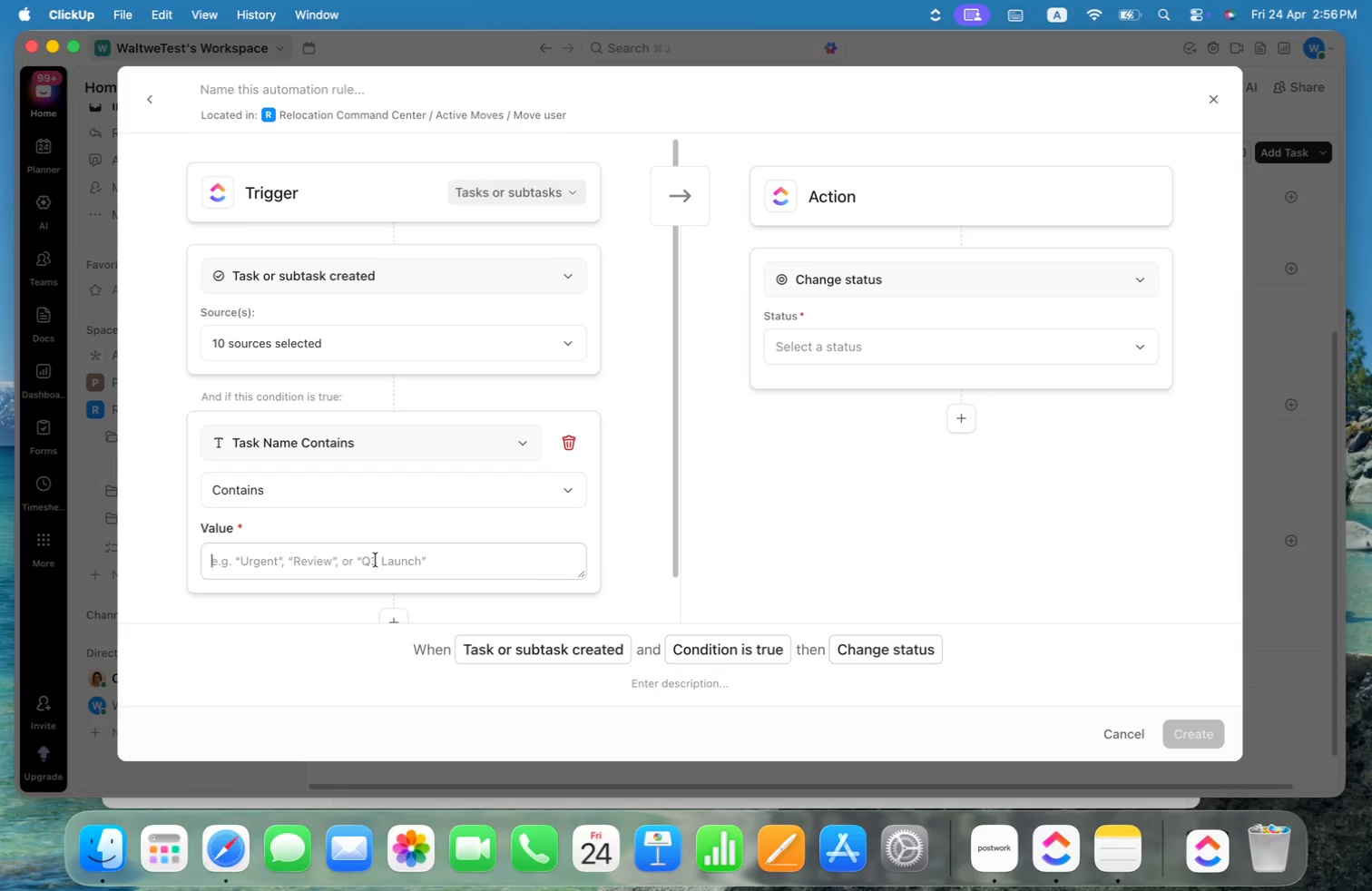 
left_click([376, 560])
 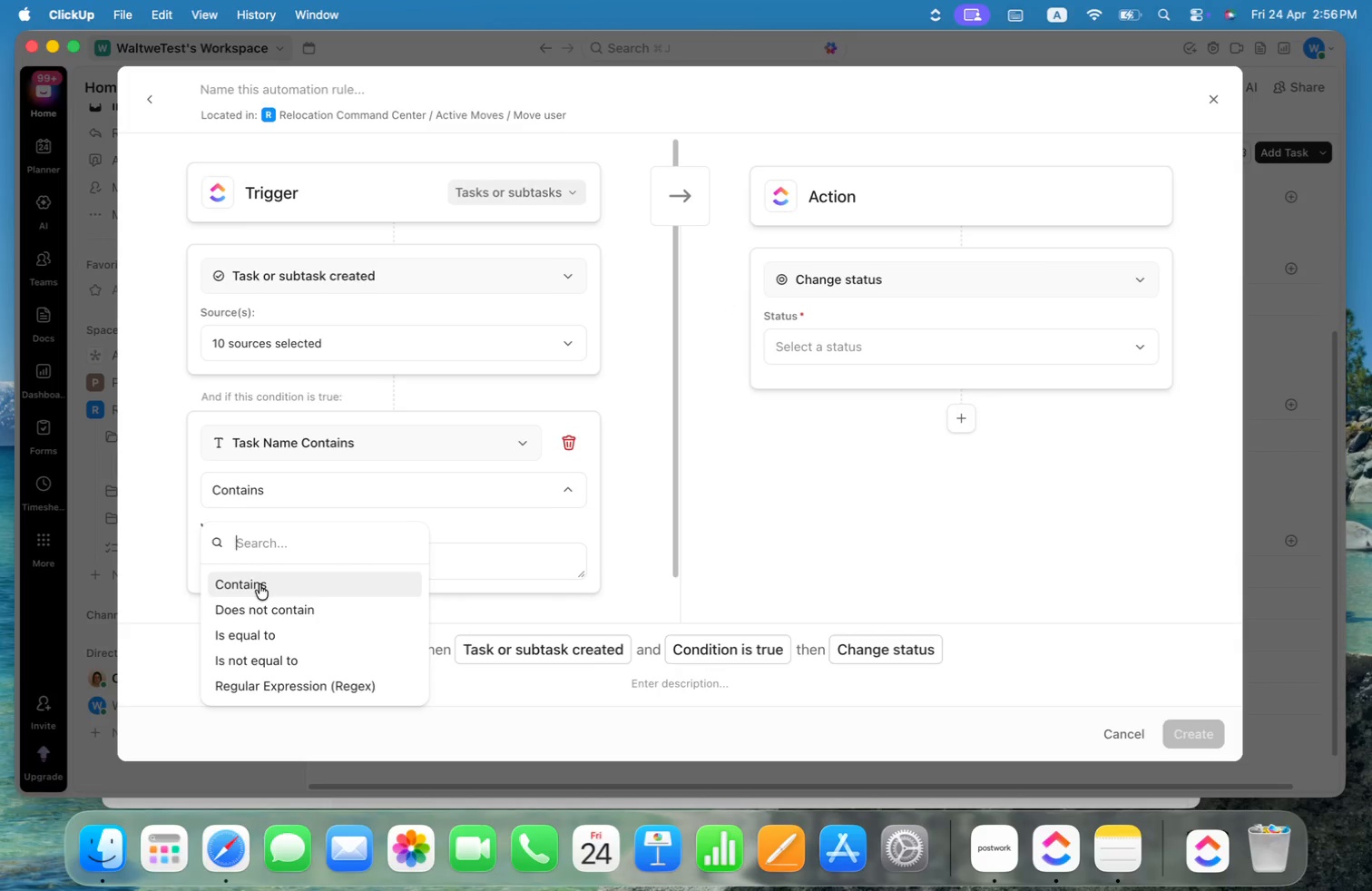 
wait(5.63)
 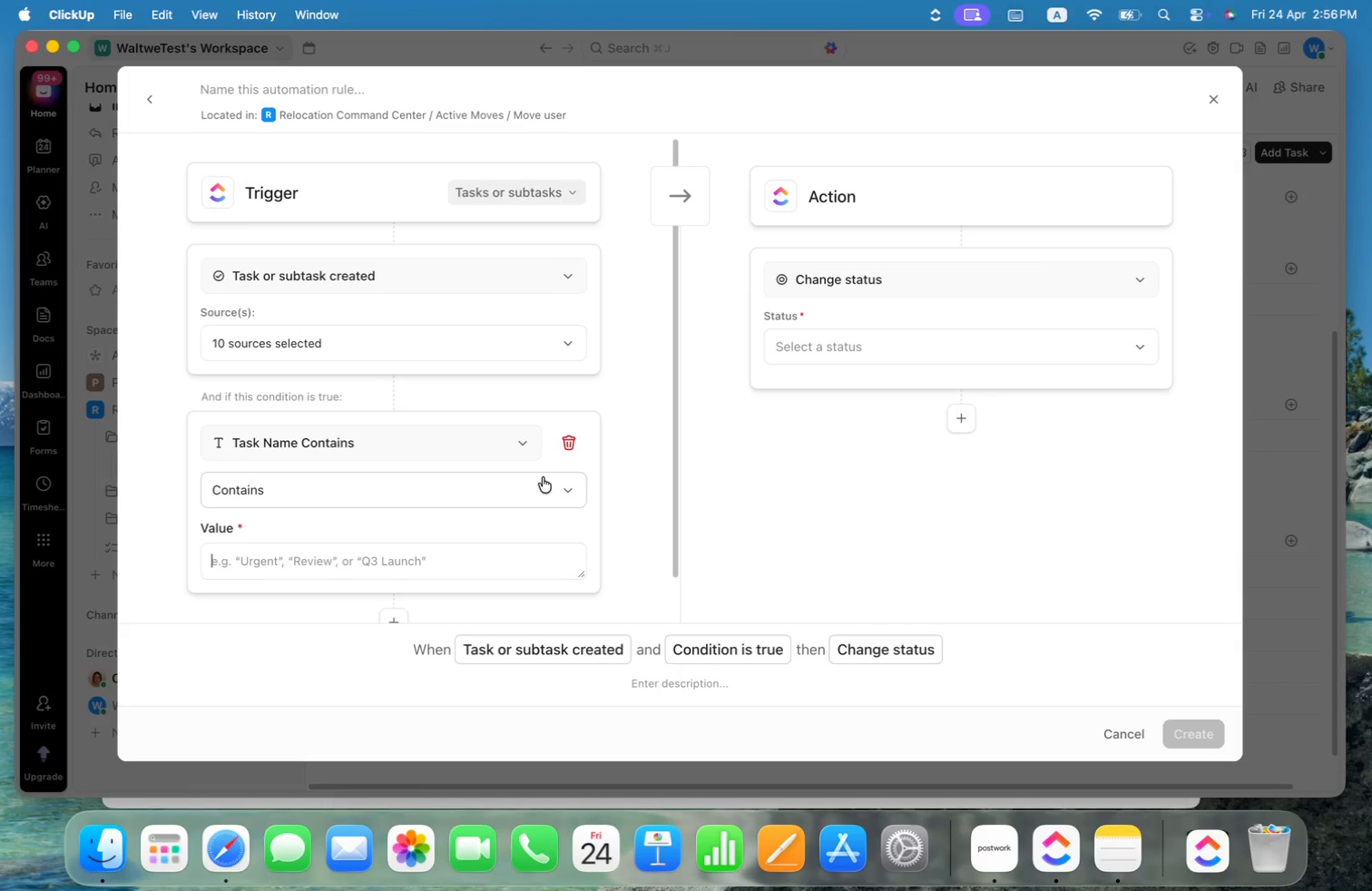 
left_click([259, 588])
 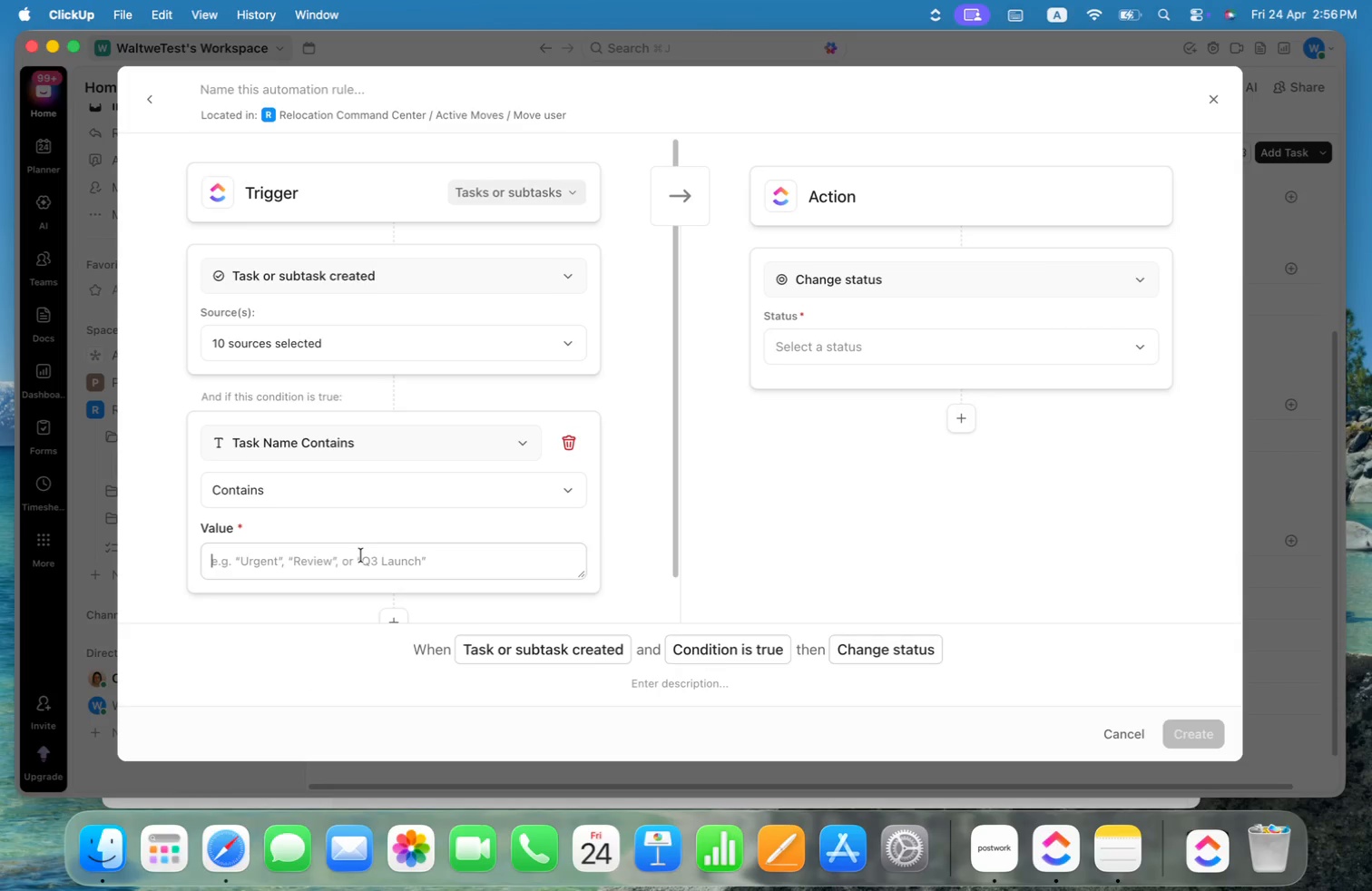 
hold_key(key=Quote, duration=16.3)
 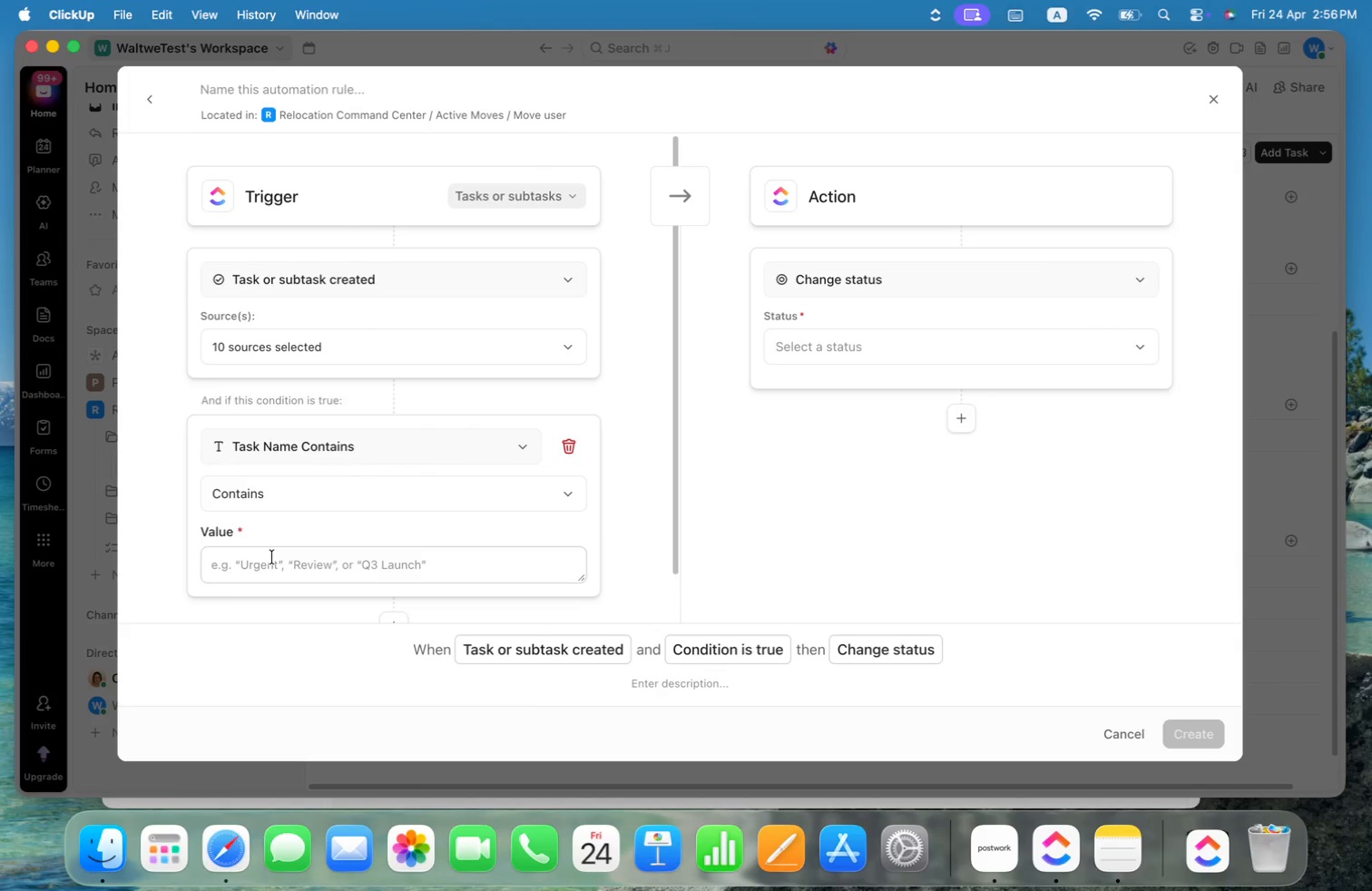 
left_click([1125, 733])
 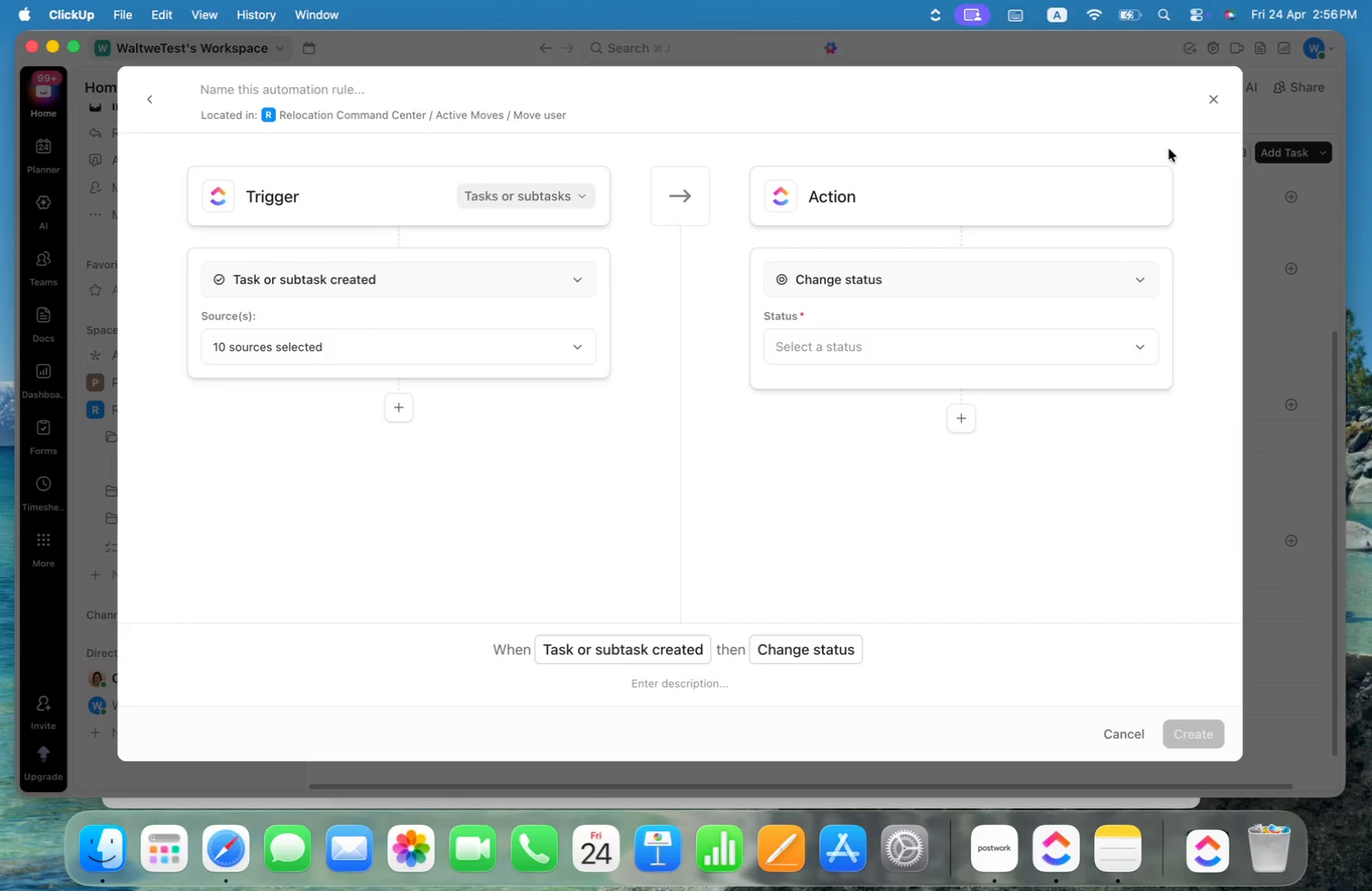 
left_click([436, 285])
 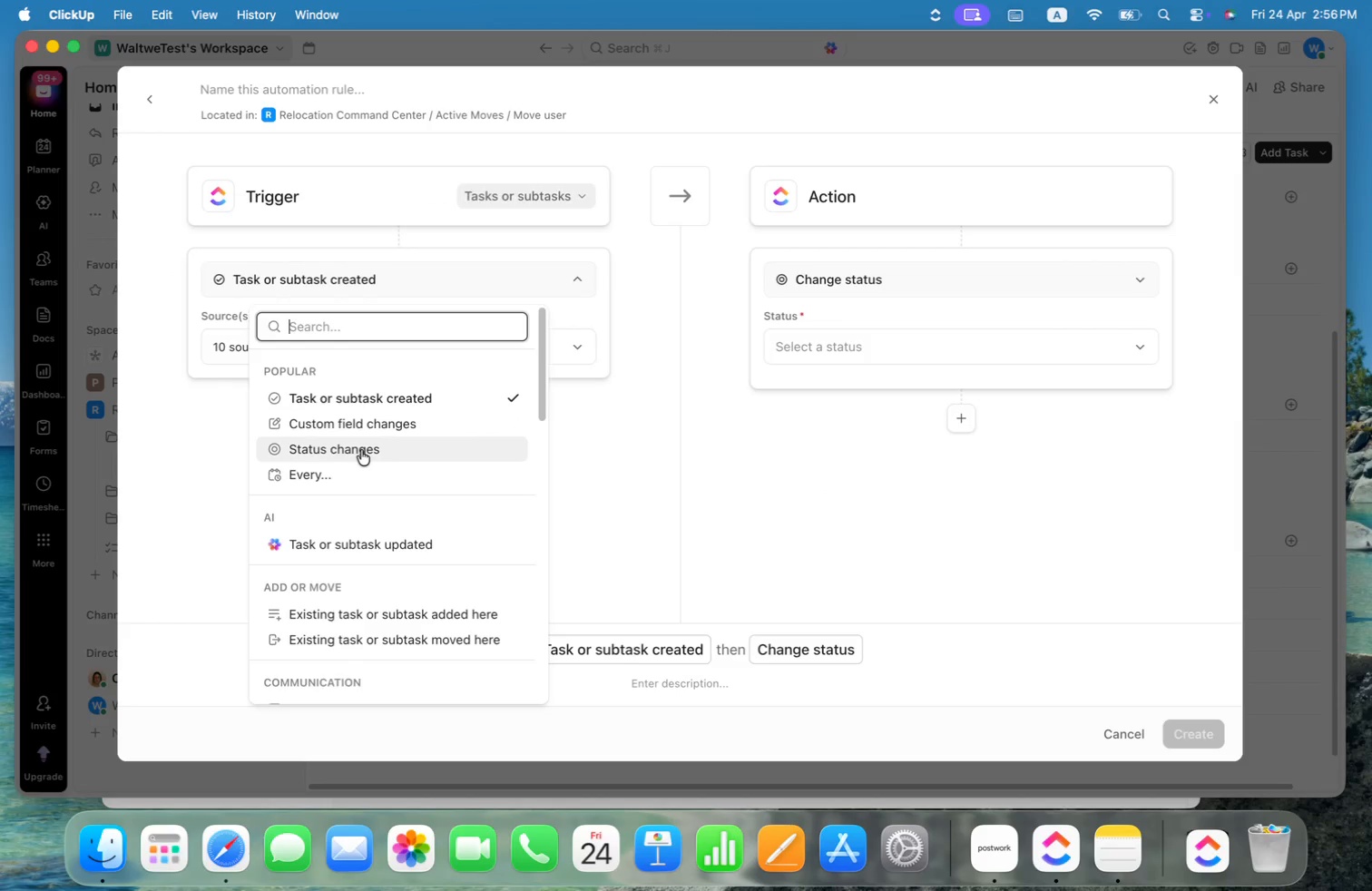 
left_click([378, 407])
 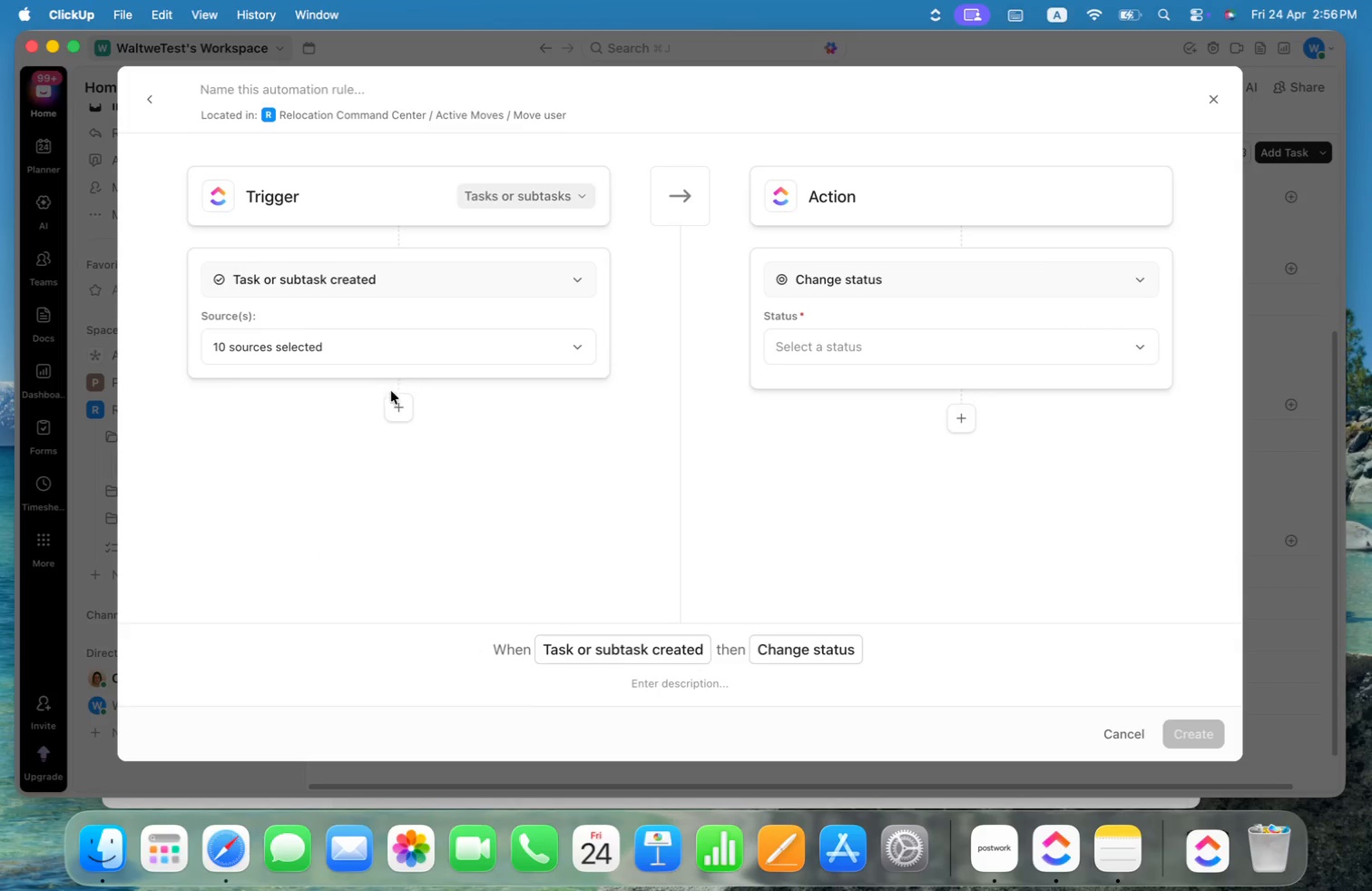 
left_click([411, 350])
 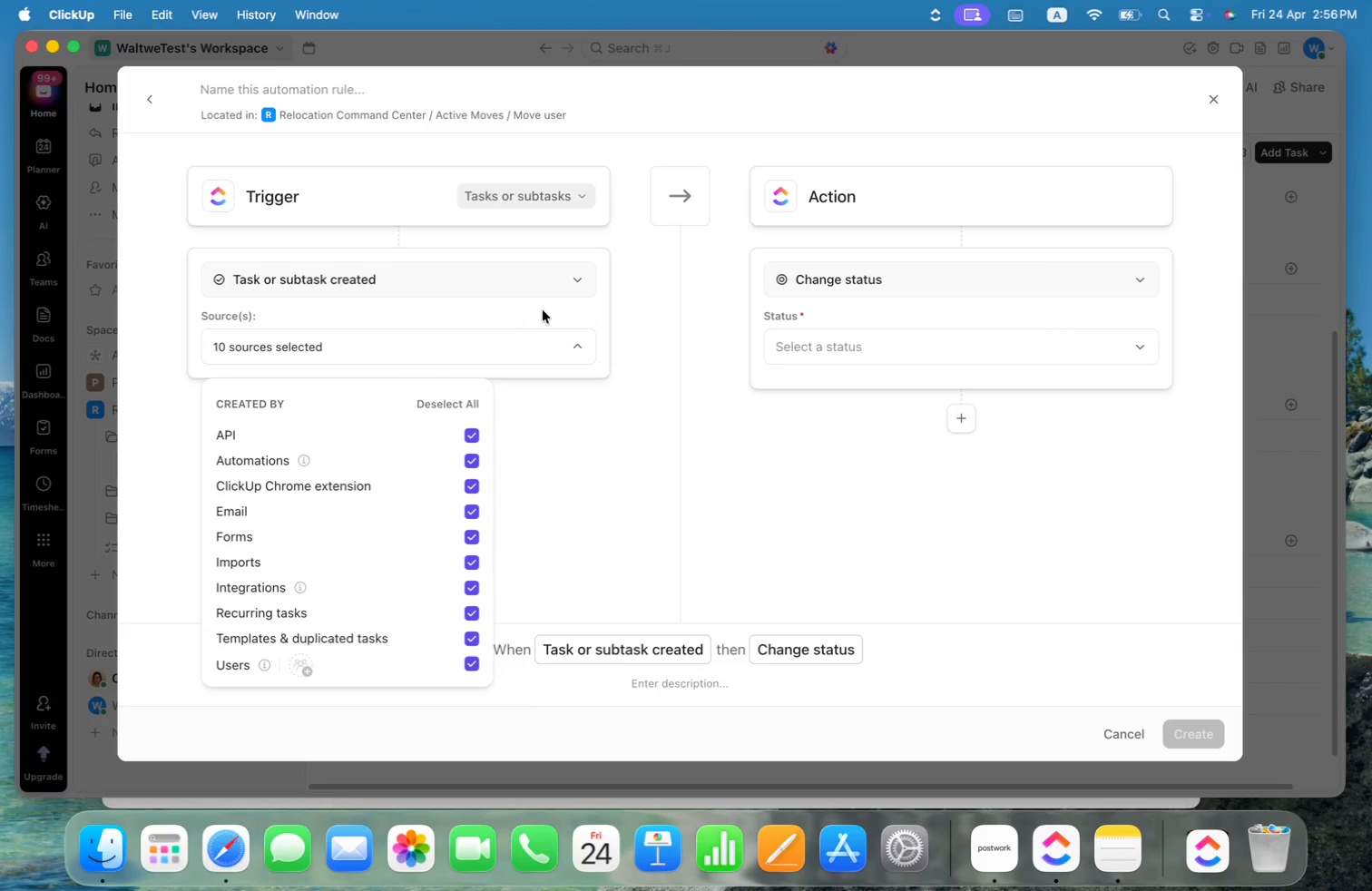 
left_click([628, 432])
 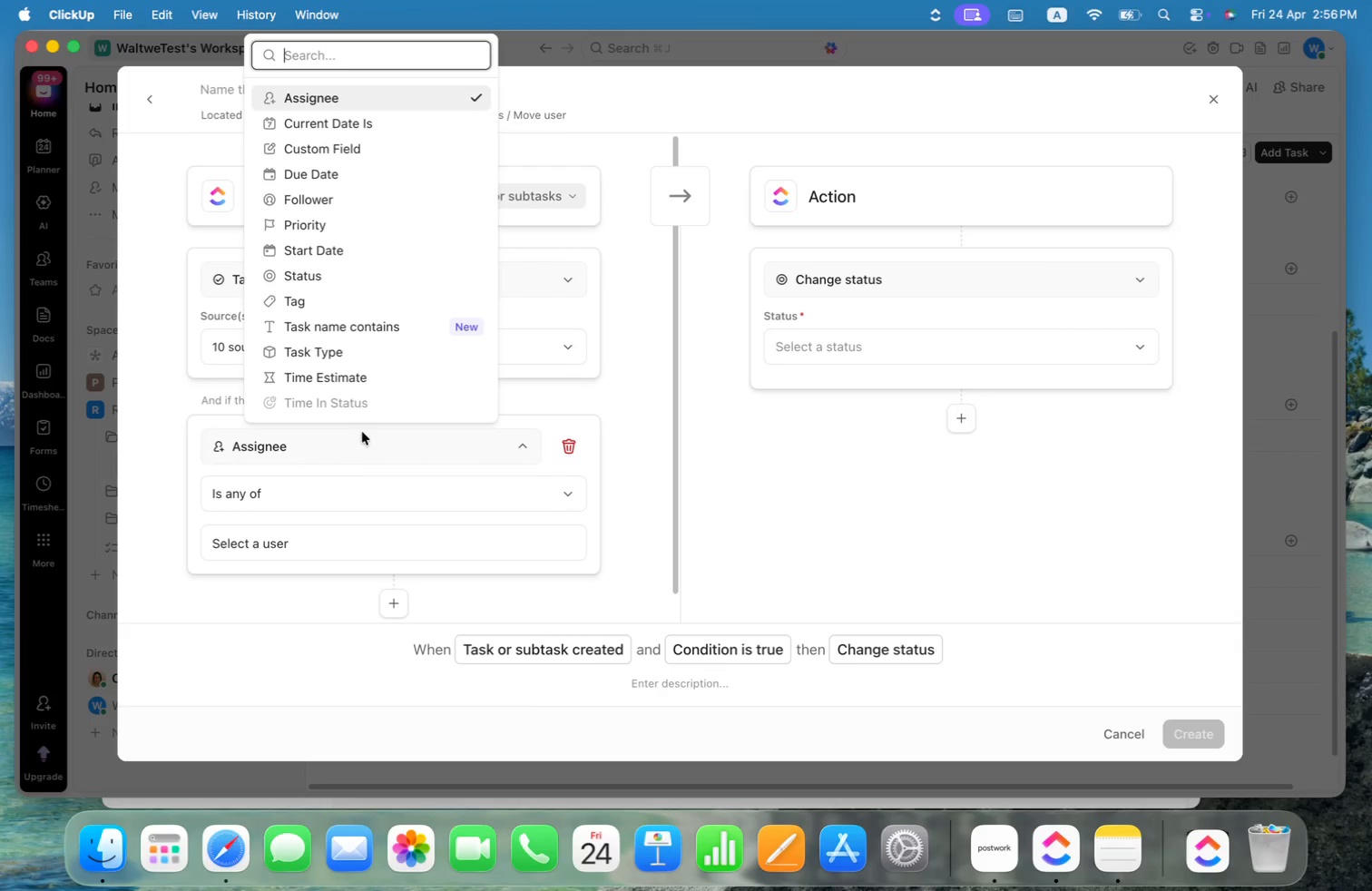 
left_click([370, 322])
 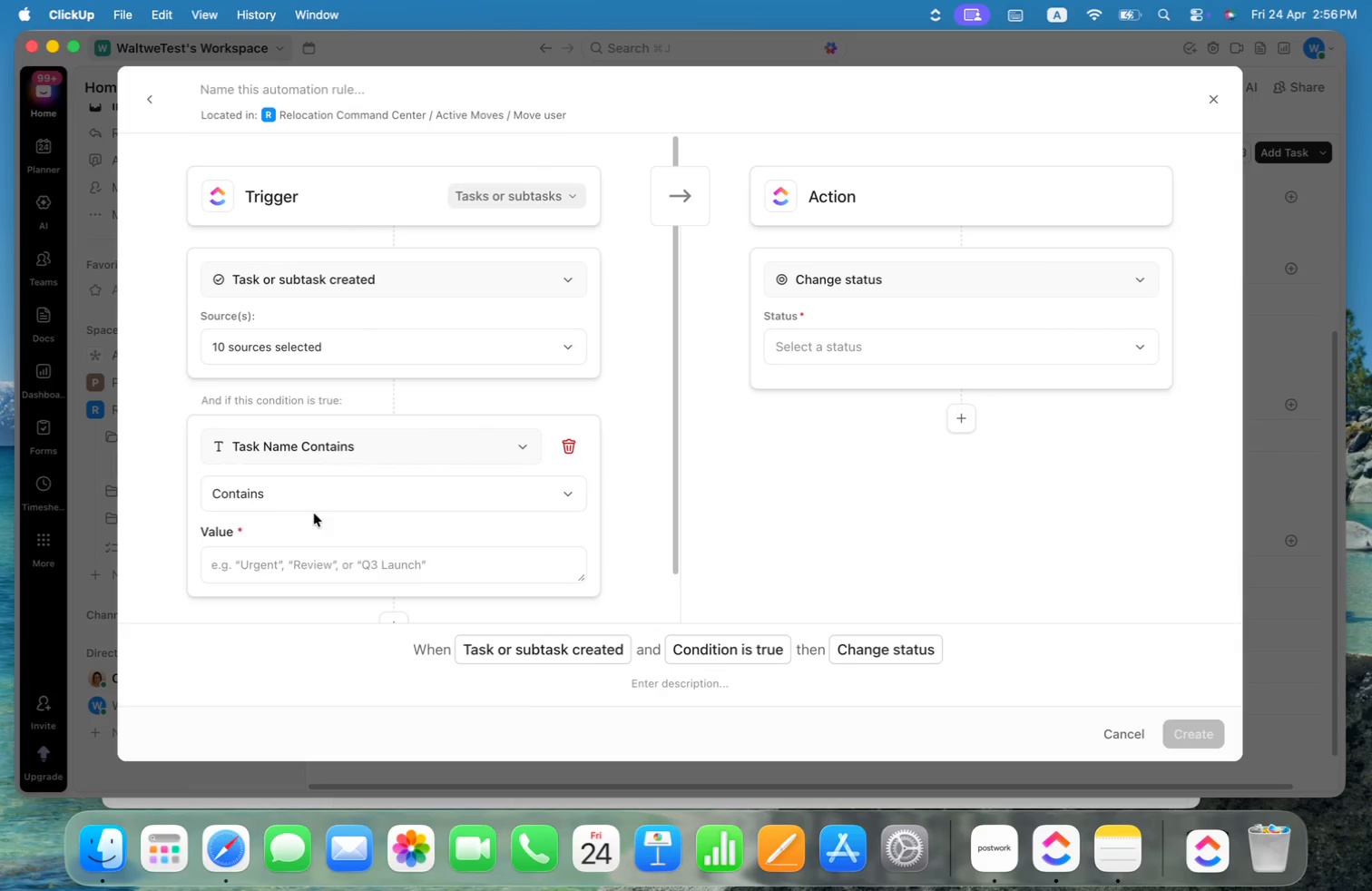 
left_click([272, 557])
 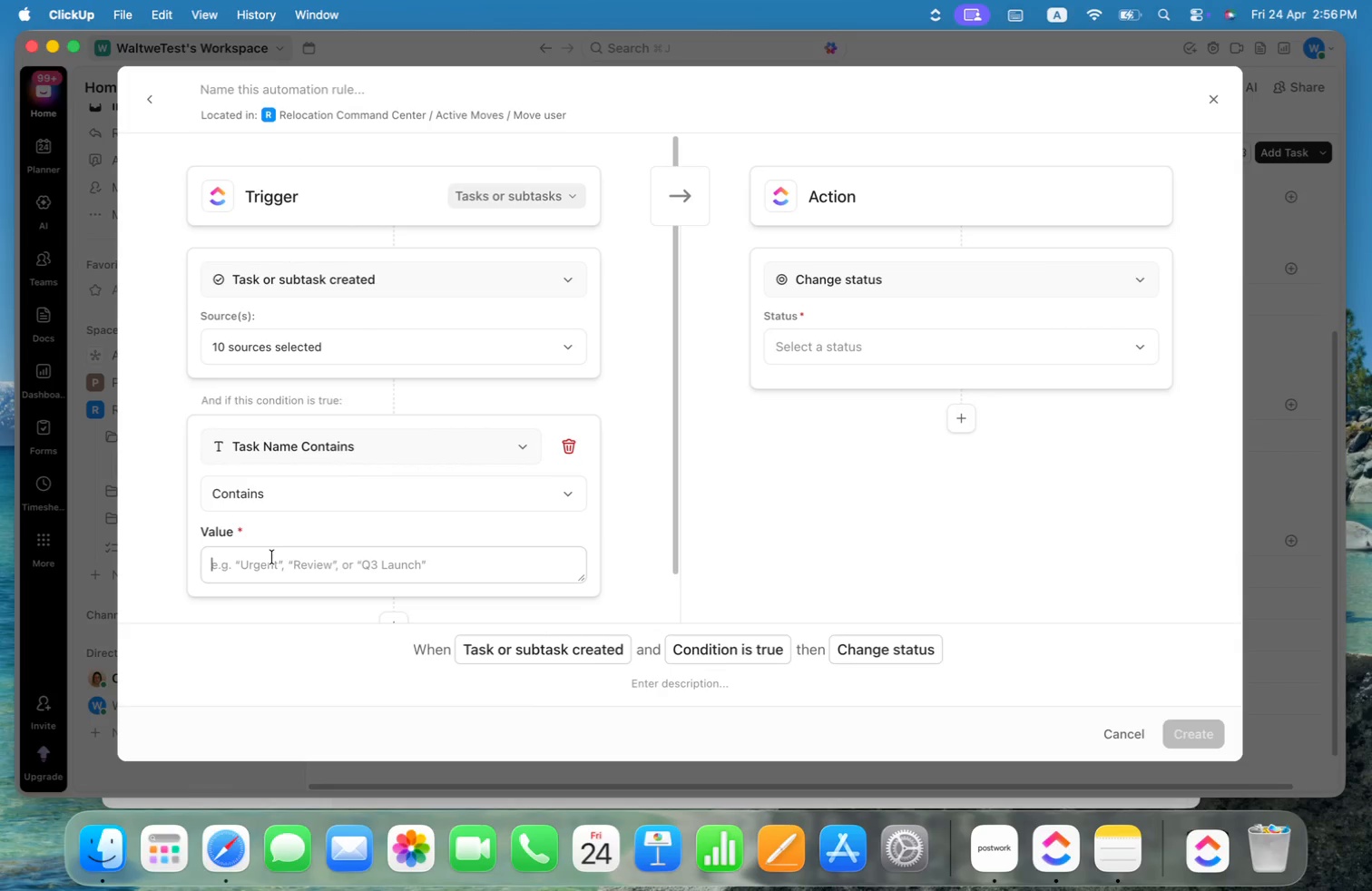 
hold_key(key=Quote, duration=2.2)
 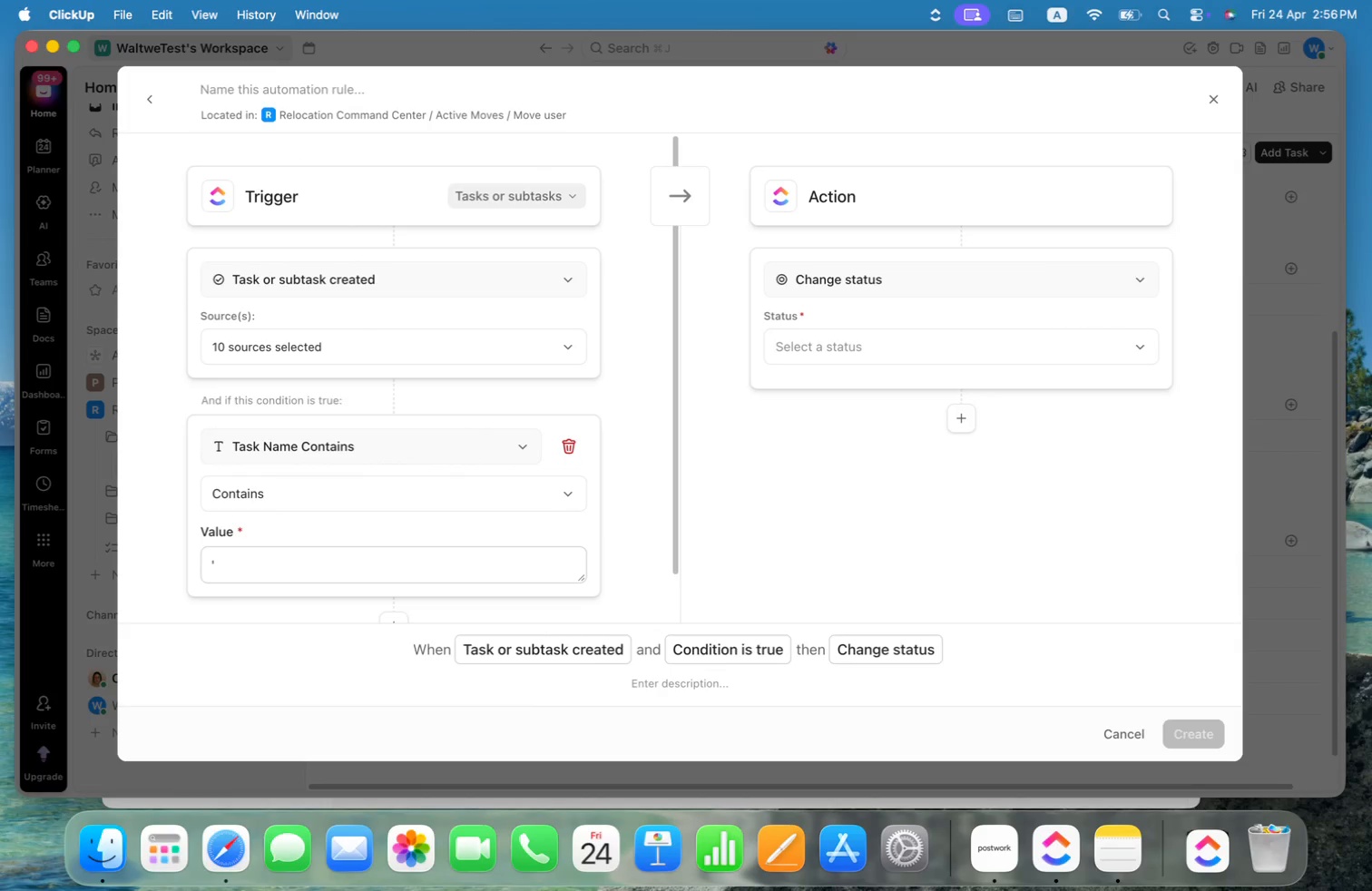 
key(CapsLock)
 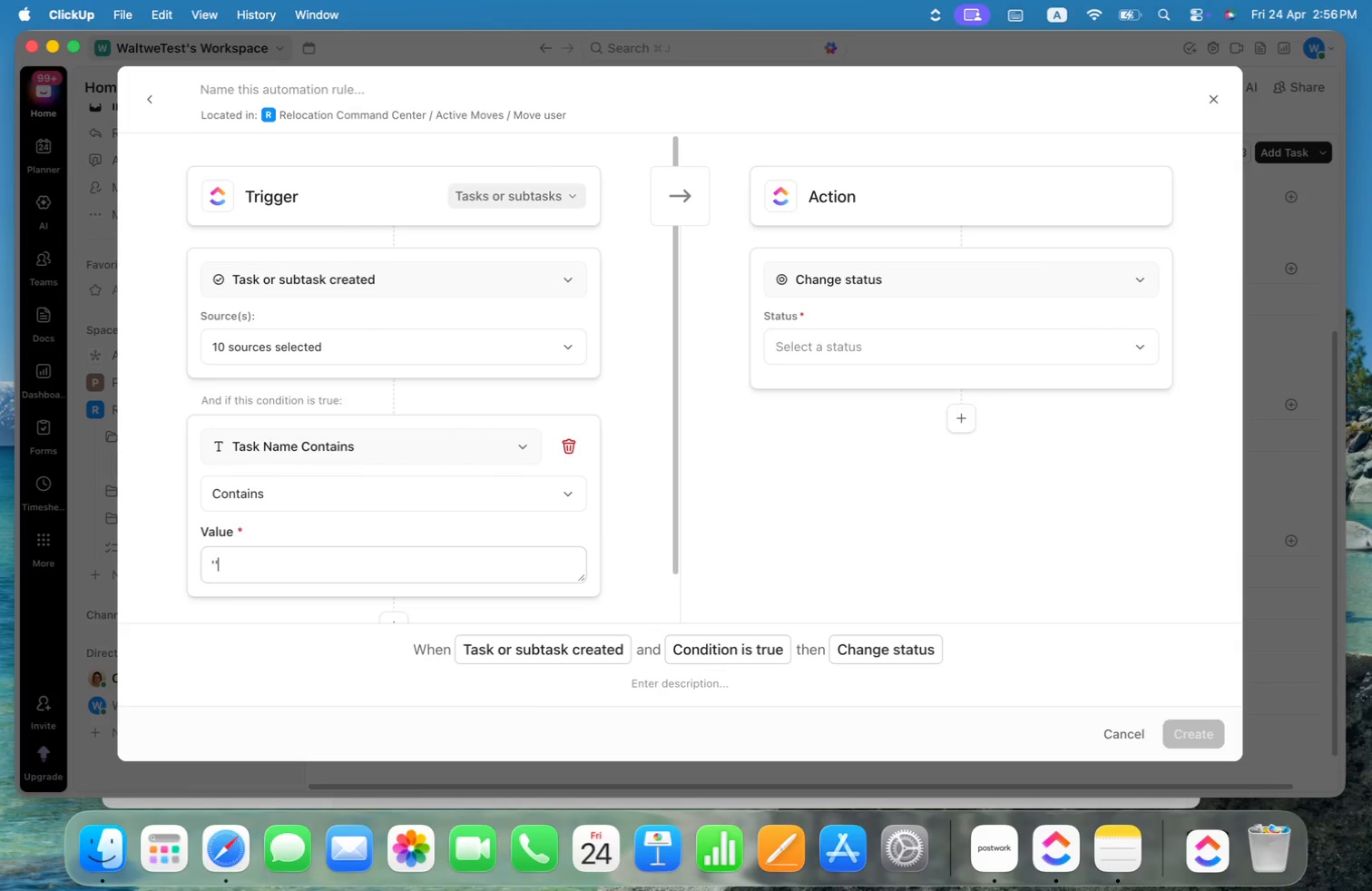 
key(CapsLock)
 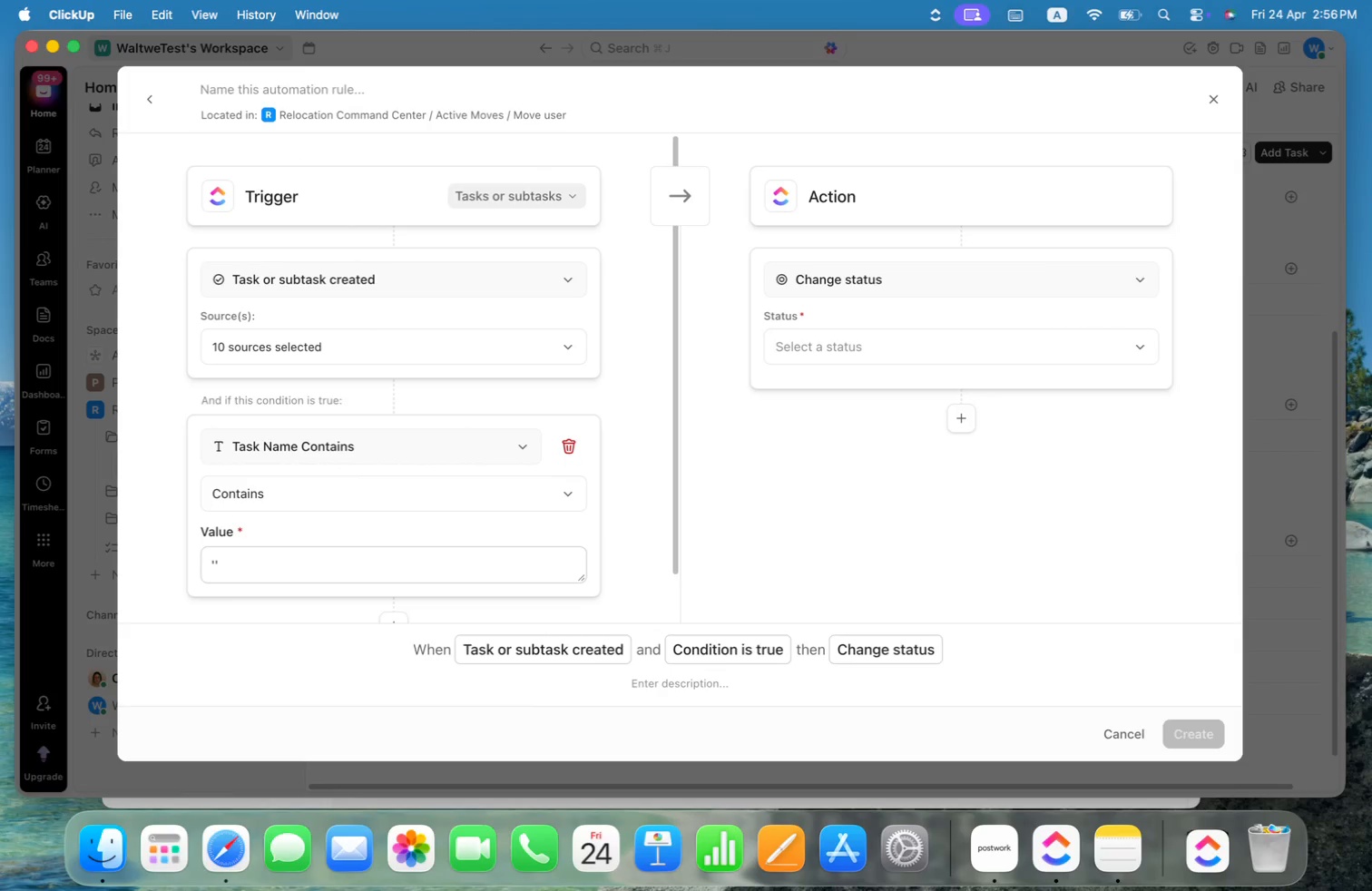 
key(CapsLock)
 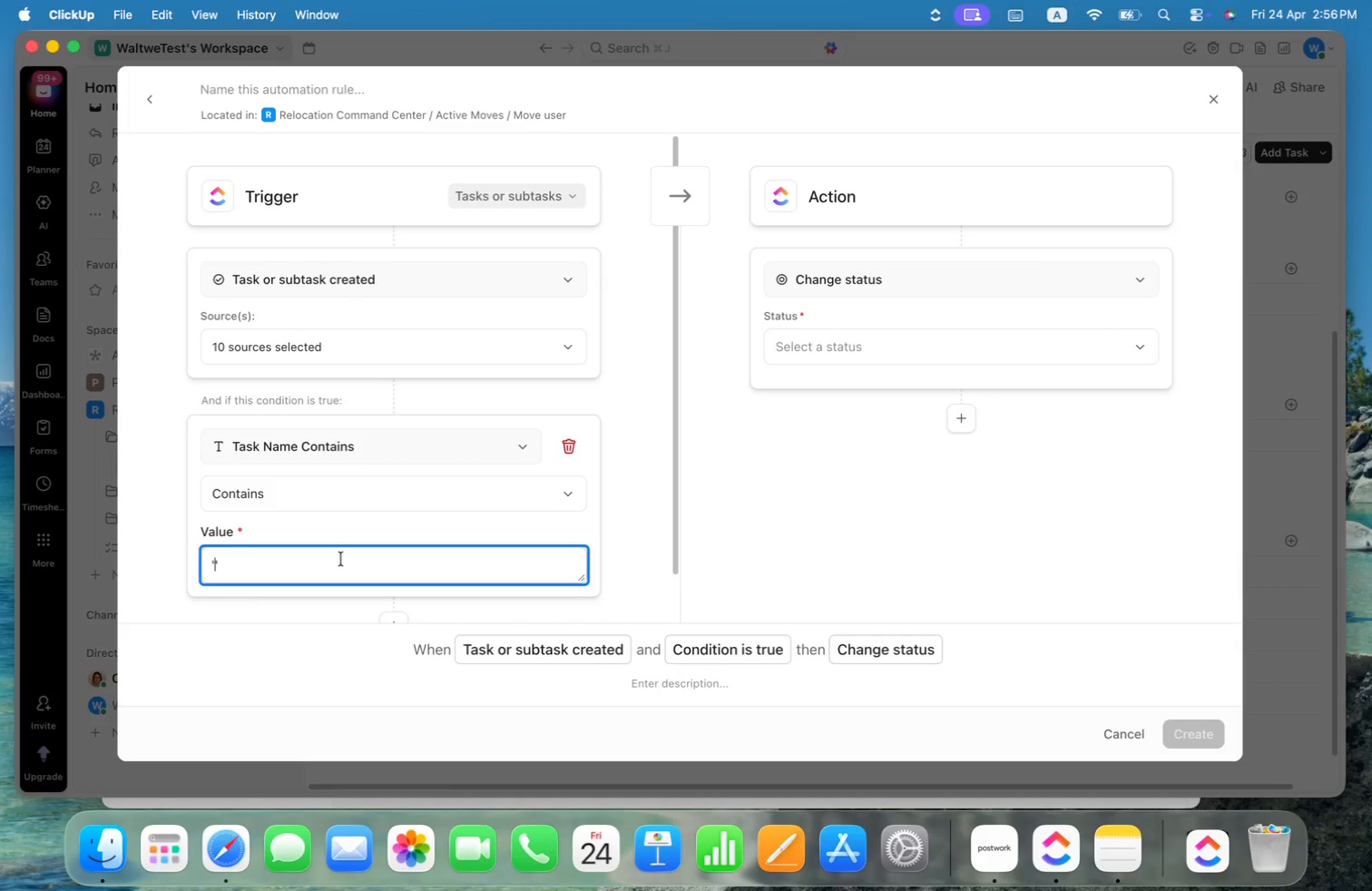 
wait(15.72)
 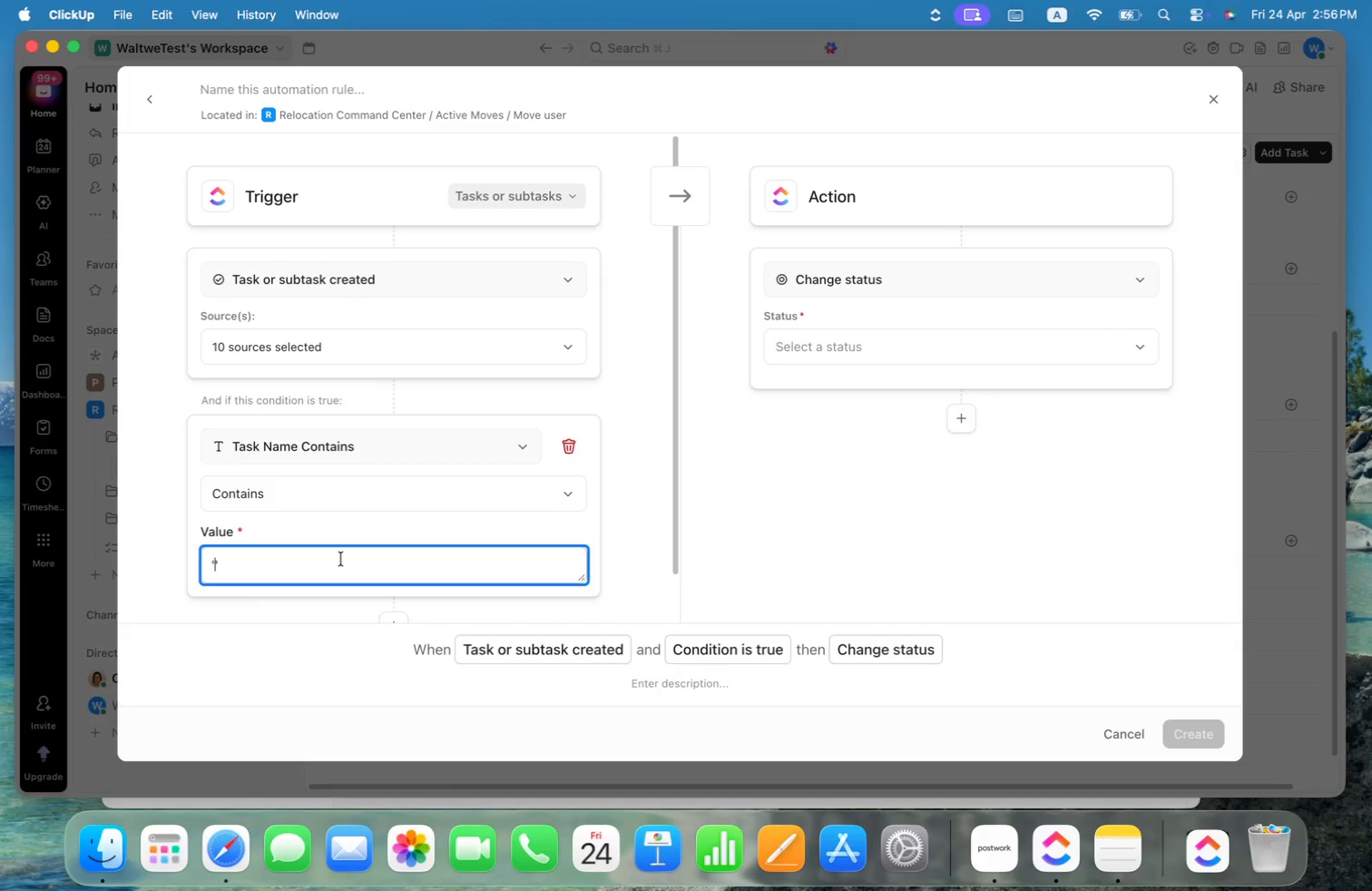 
left_click([1124, 731])
 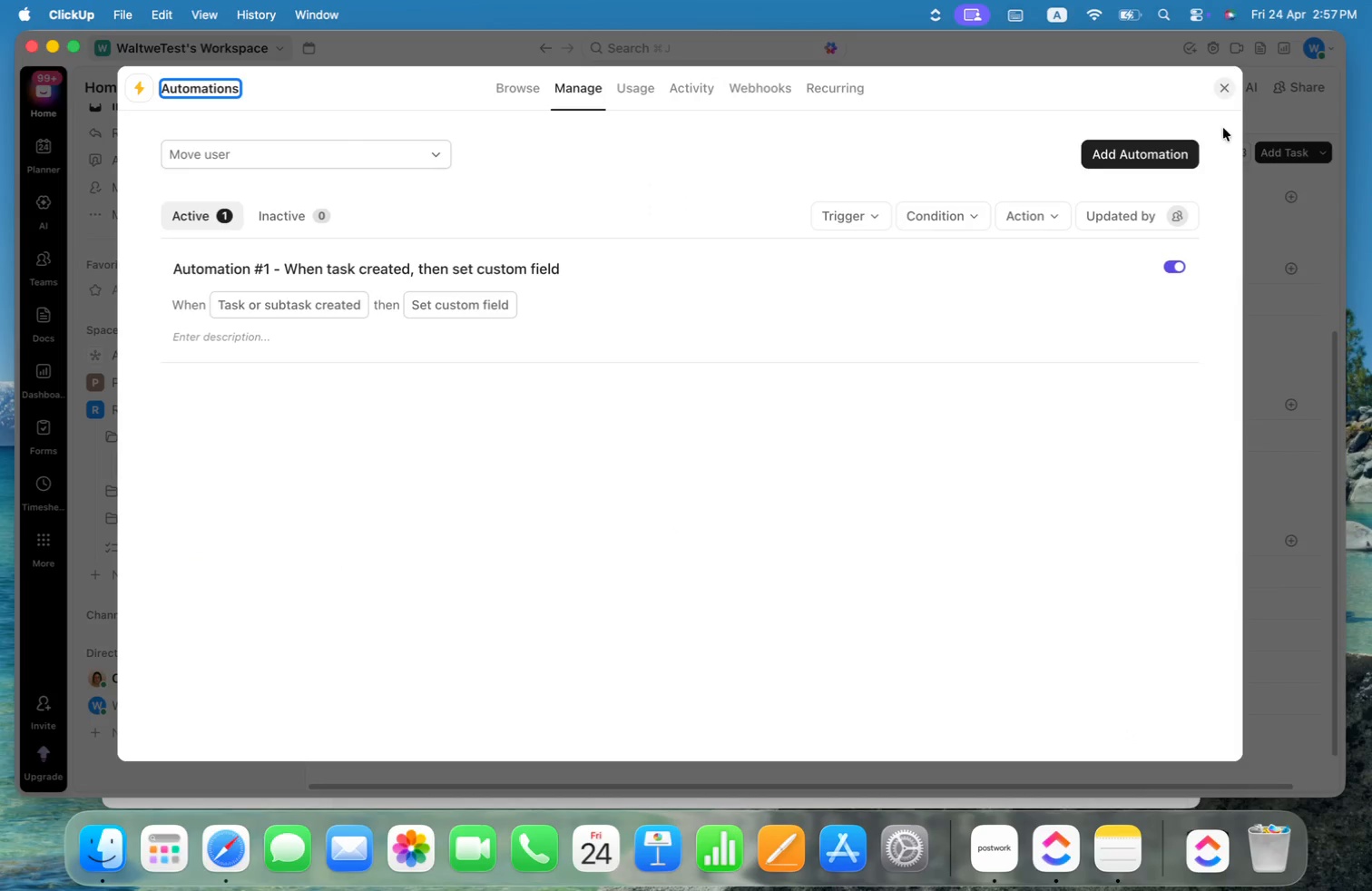 
left_click([1230, 90])
 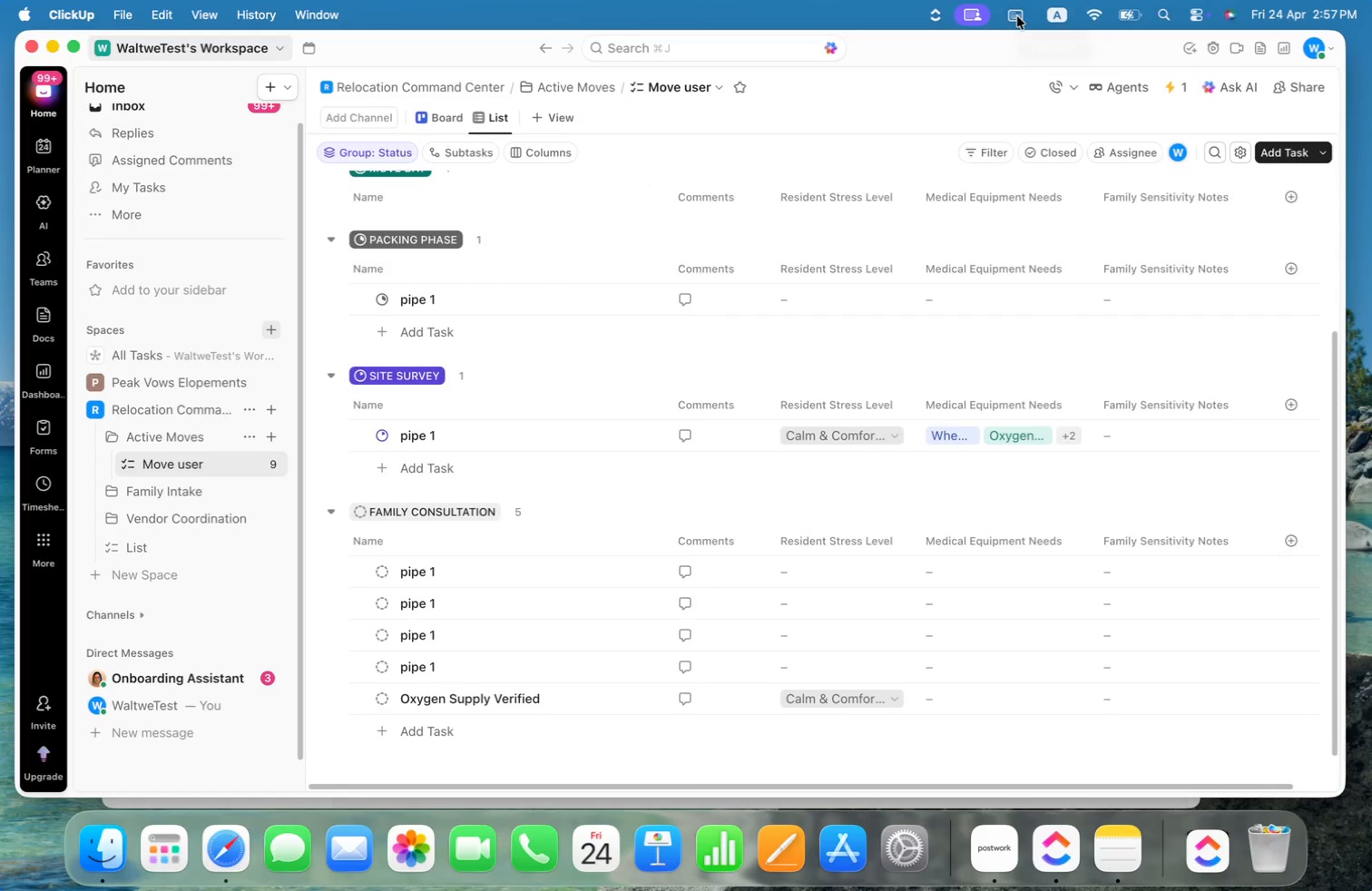 
left_click([1048, 48])
 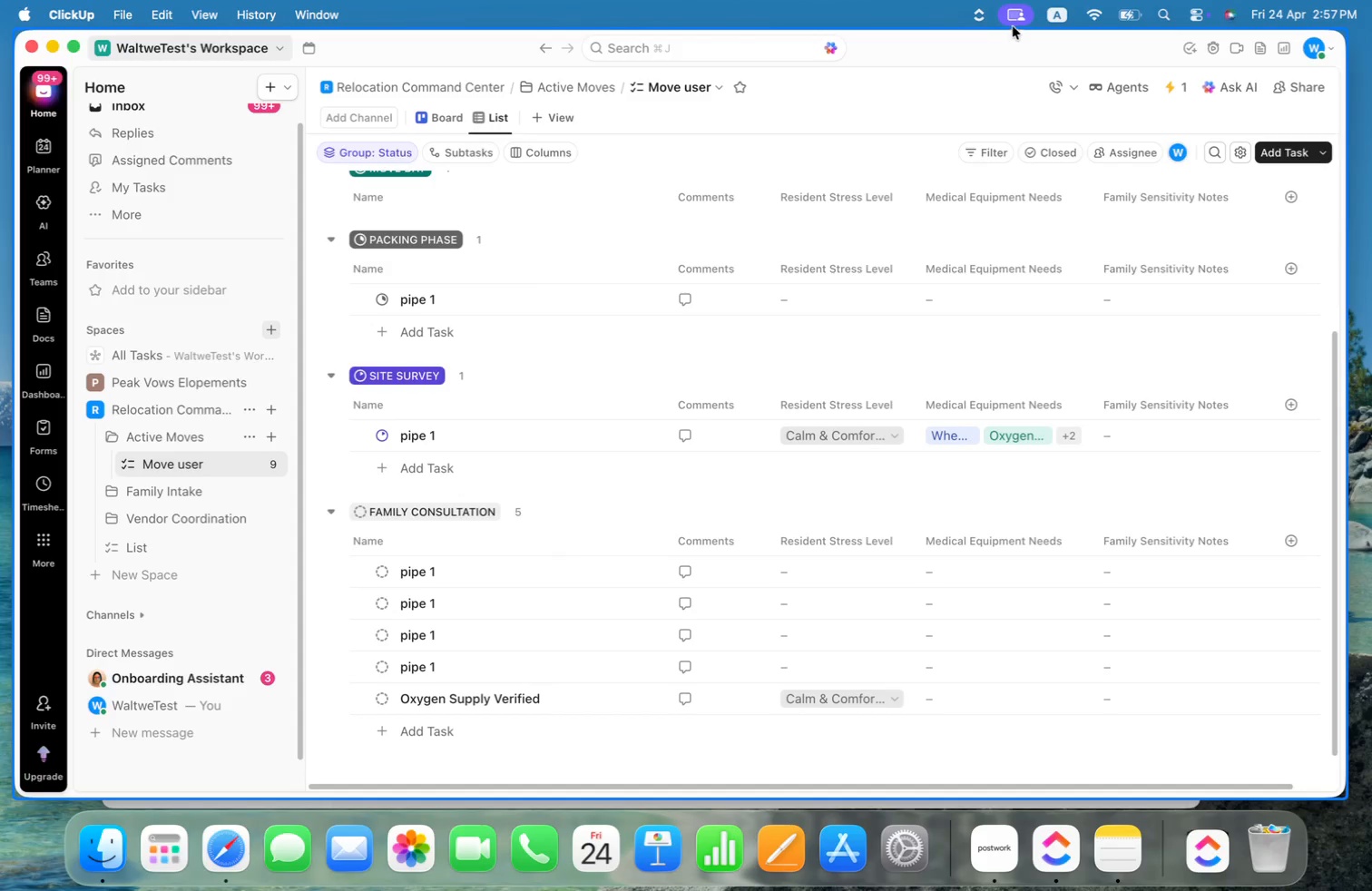 
left_click([1017, 18])
 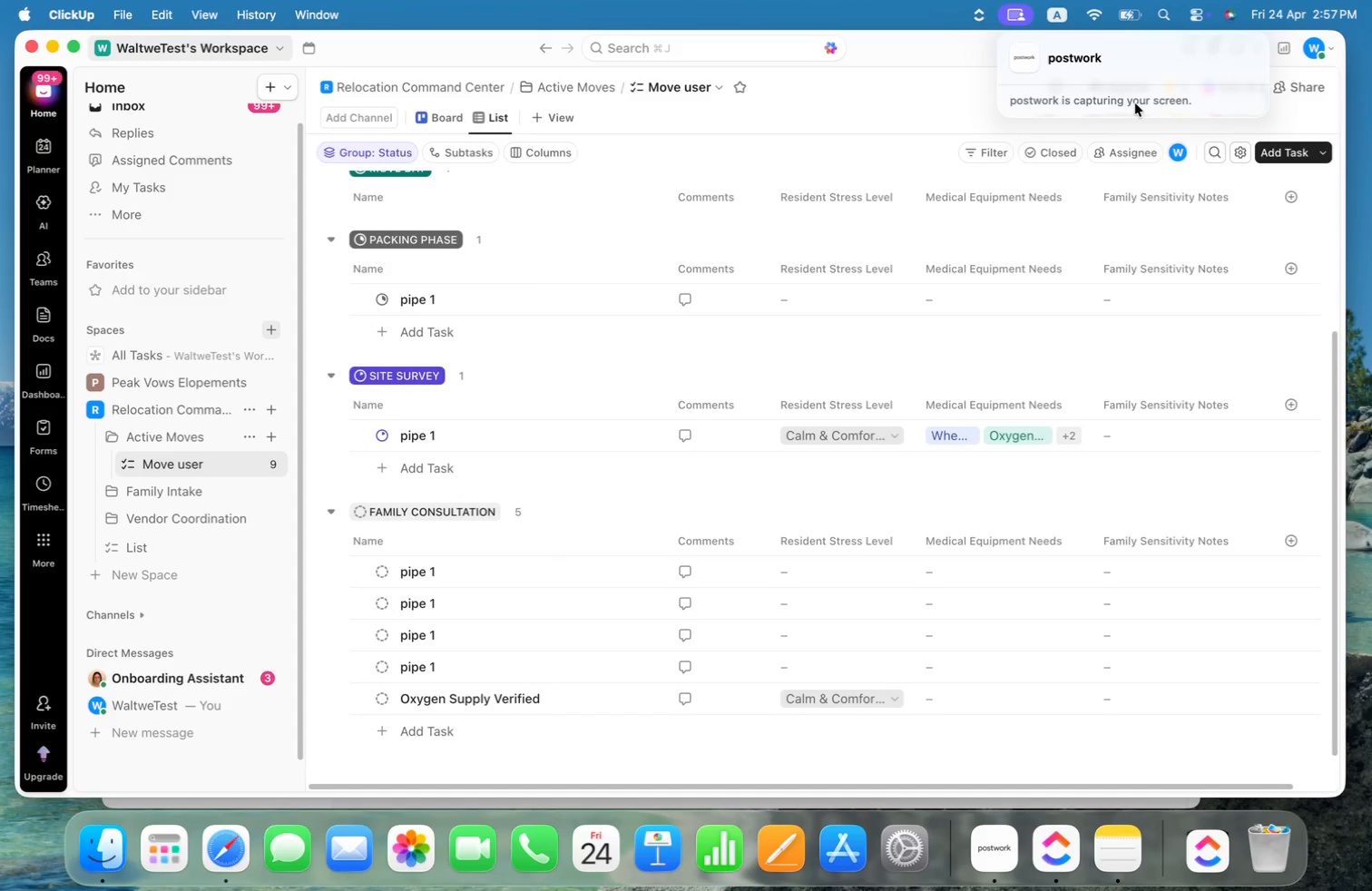 
left_click([980, 58])
 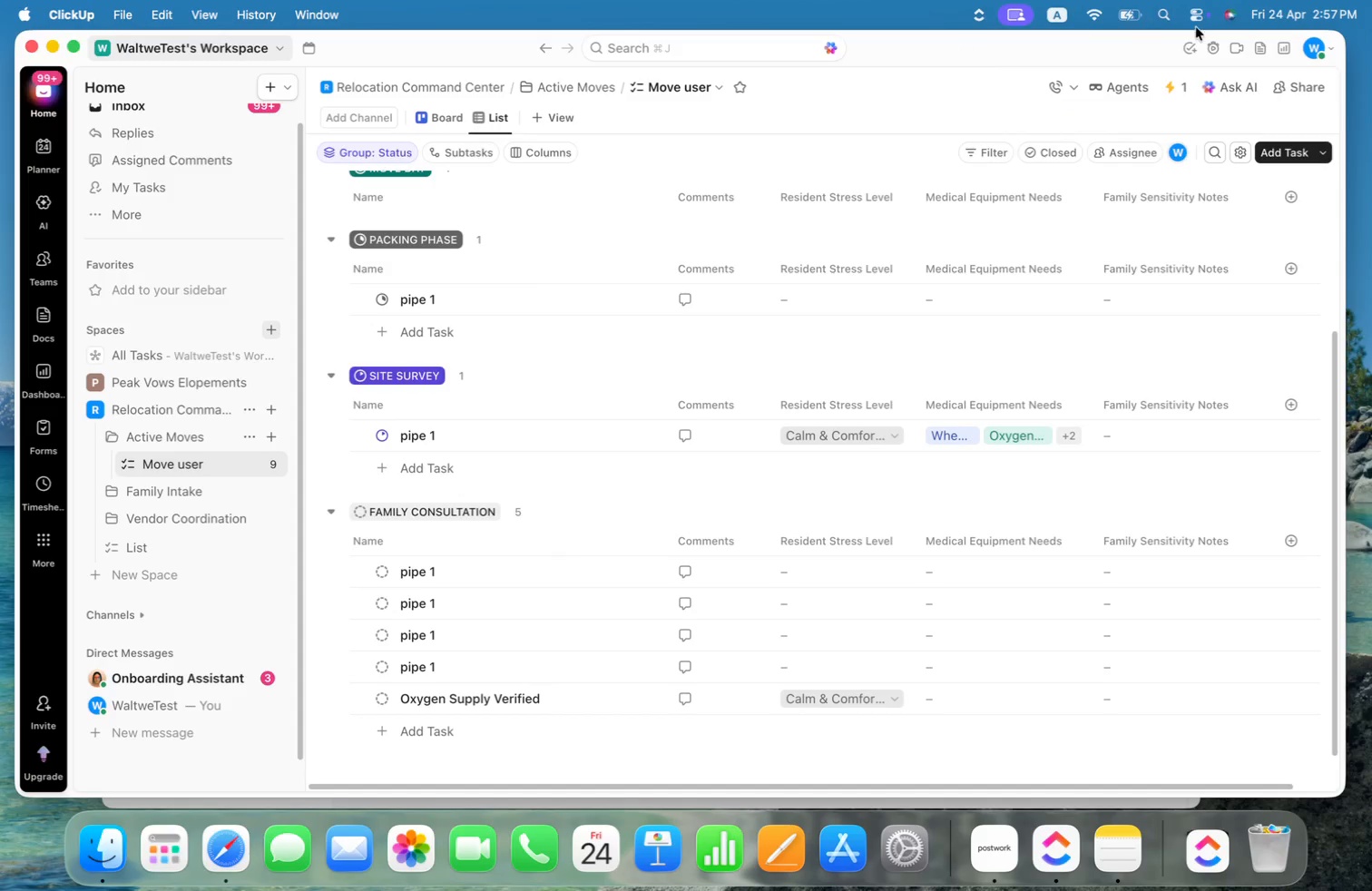 
left_click([1162, 11])
 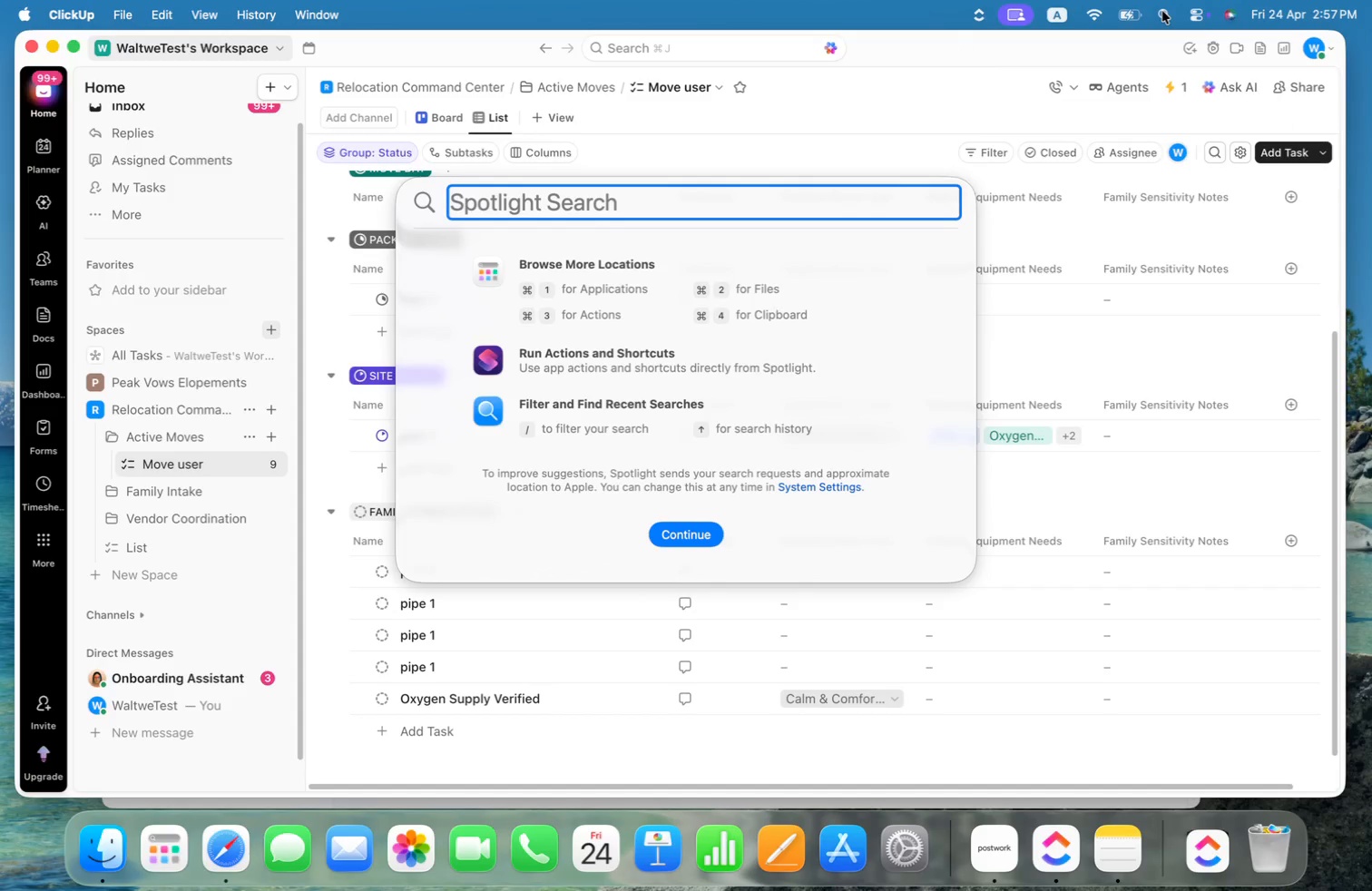 
mouse_move([740, 191])
 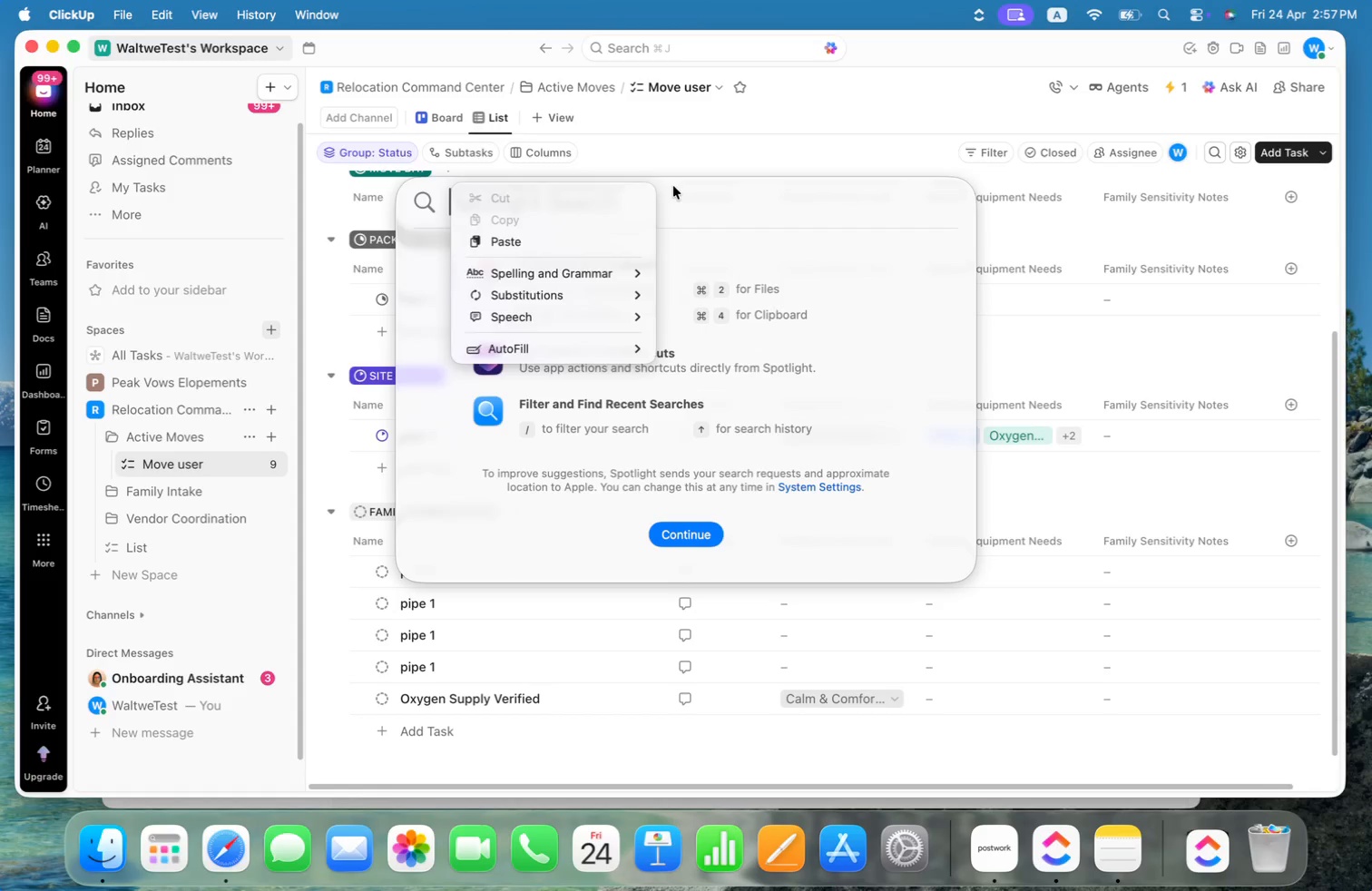 
double_click([690, 197])
 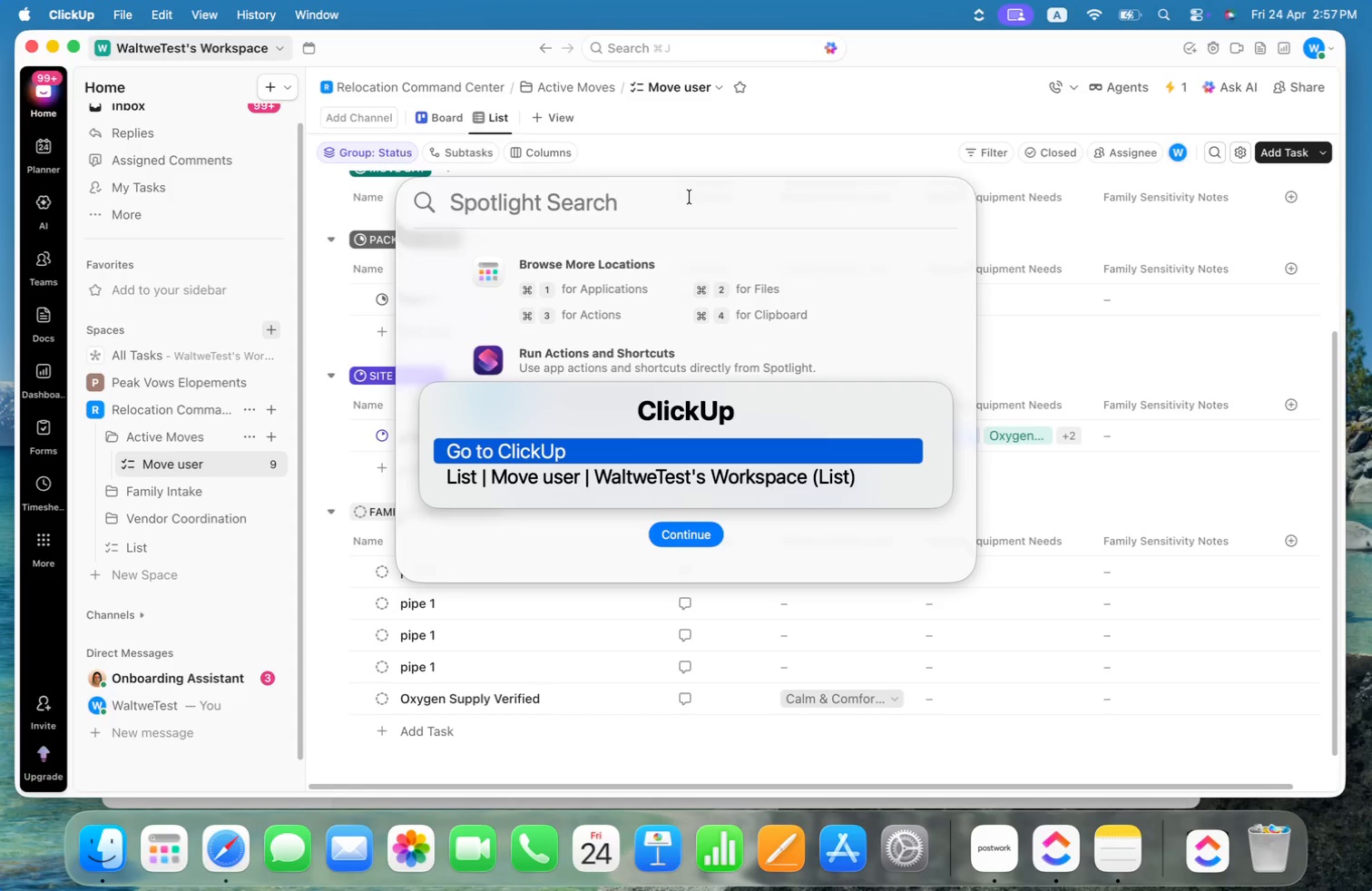 
wait(8.3)
 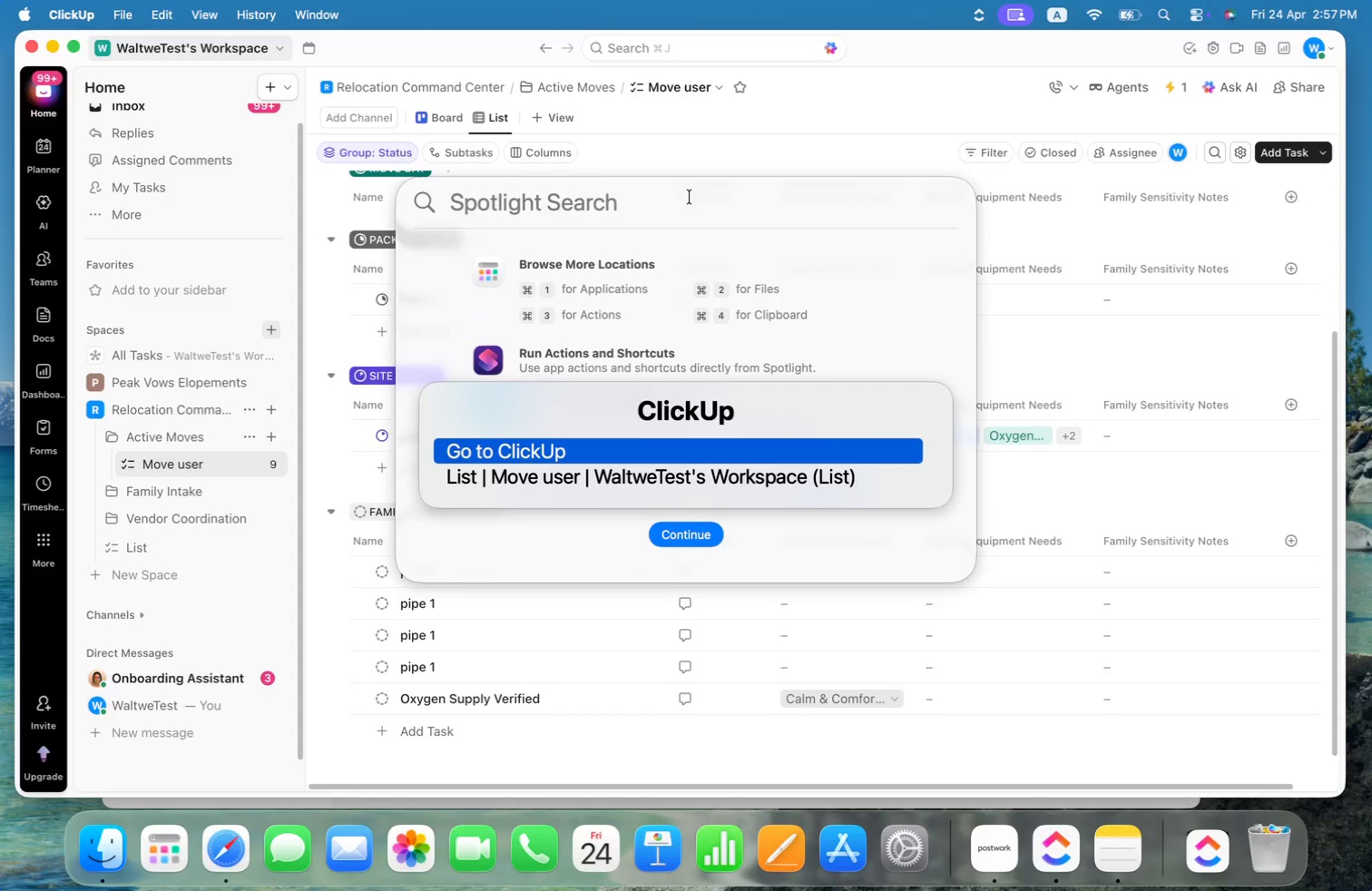 
left_click([711, 541])
 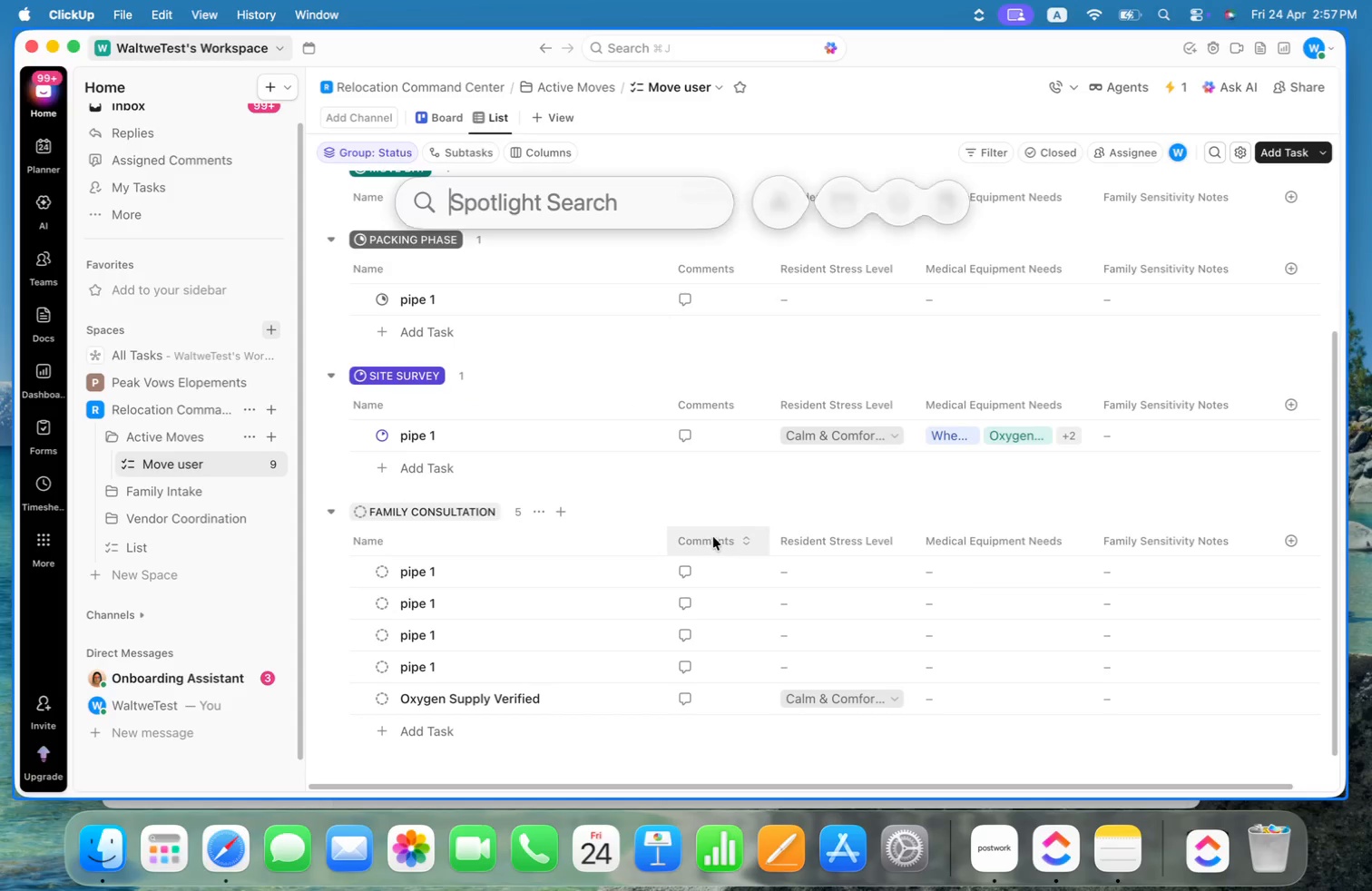 
type(MON)
 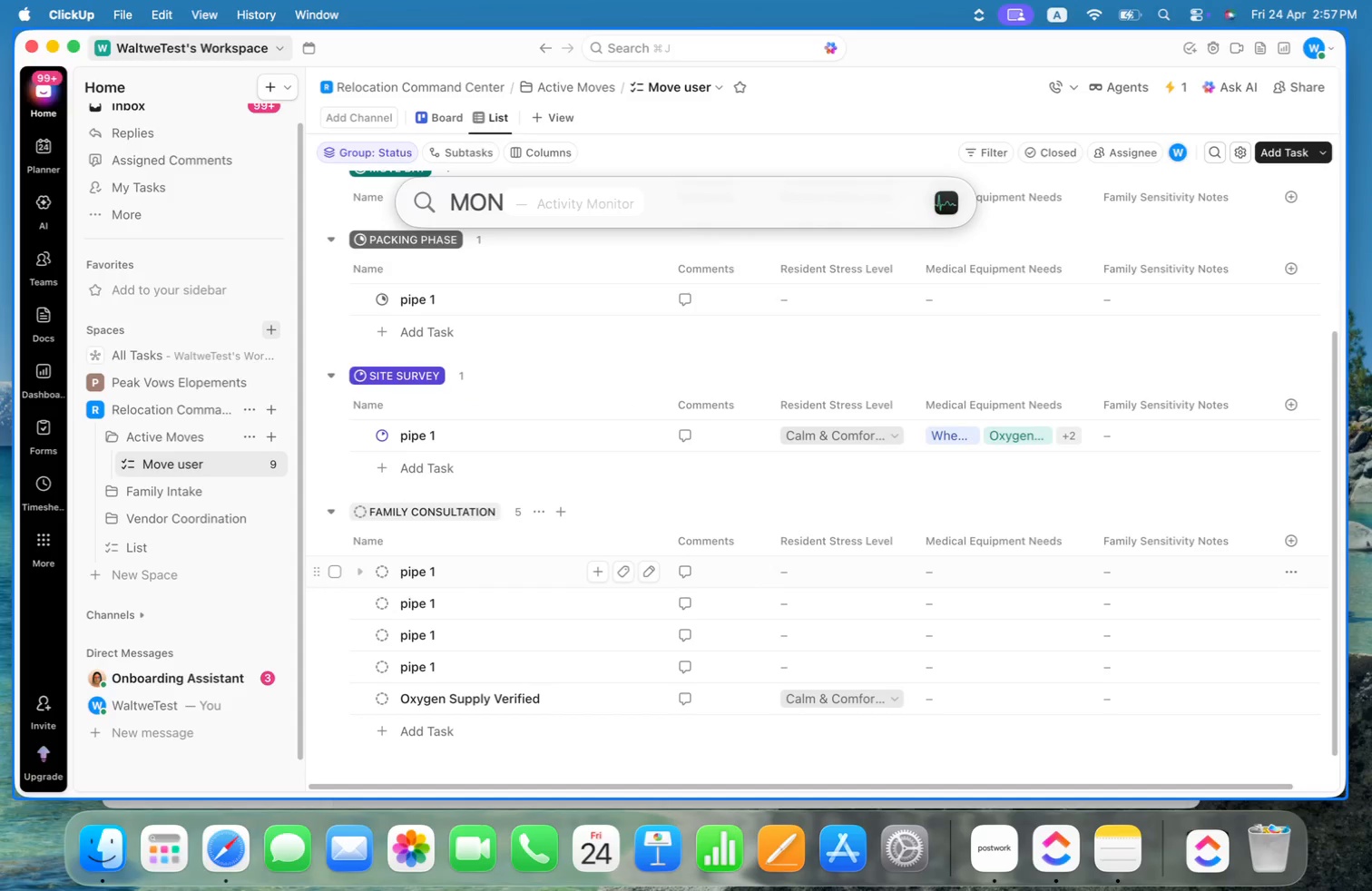 
key(Enter)
 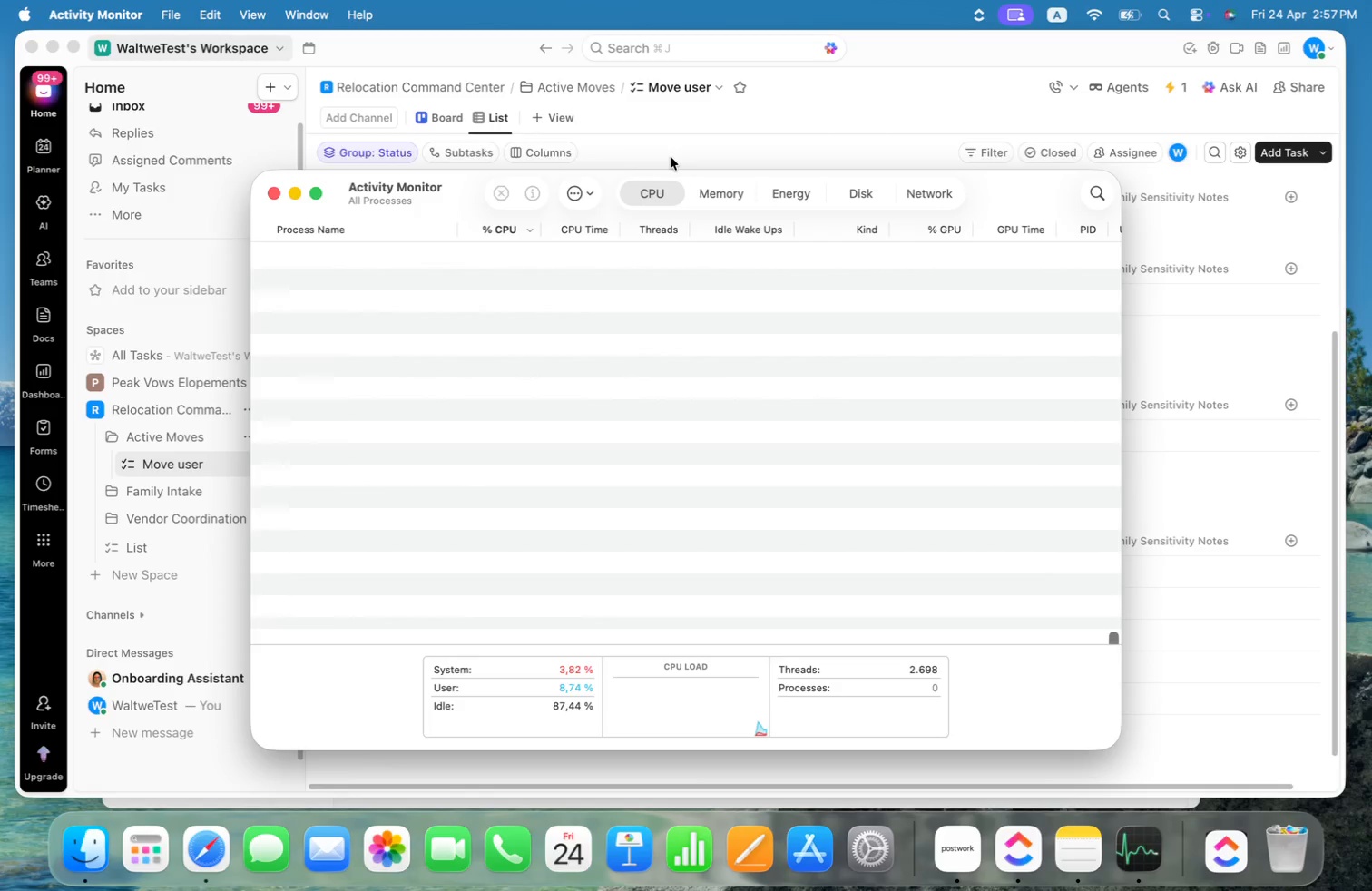 
wait(5.12)
 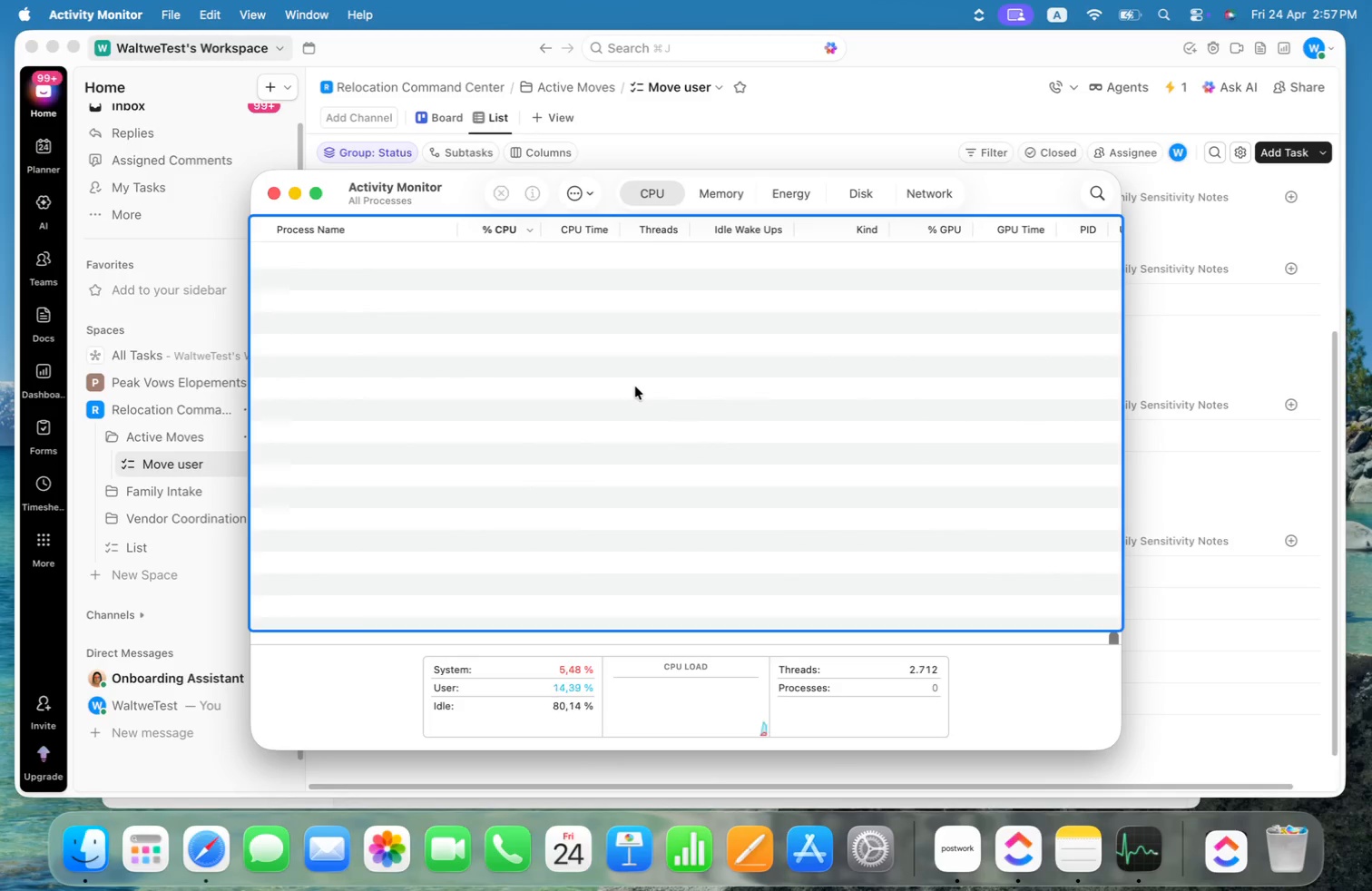 
left_click([718, 194])
 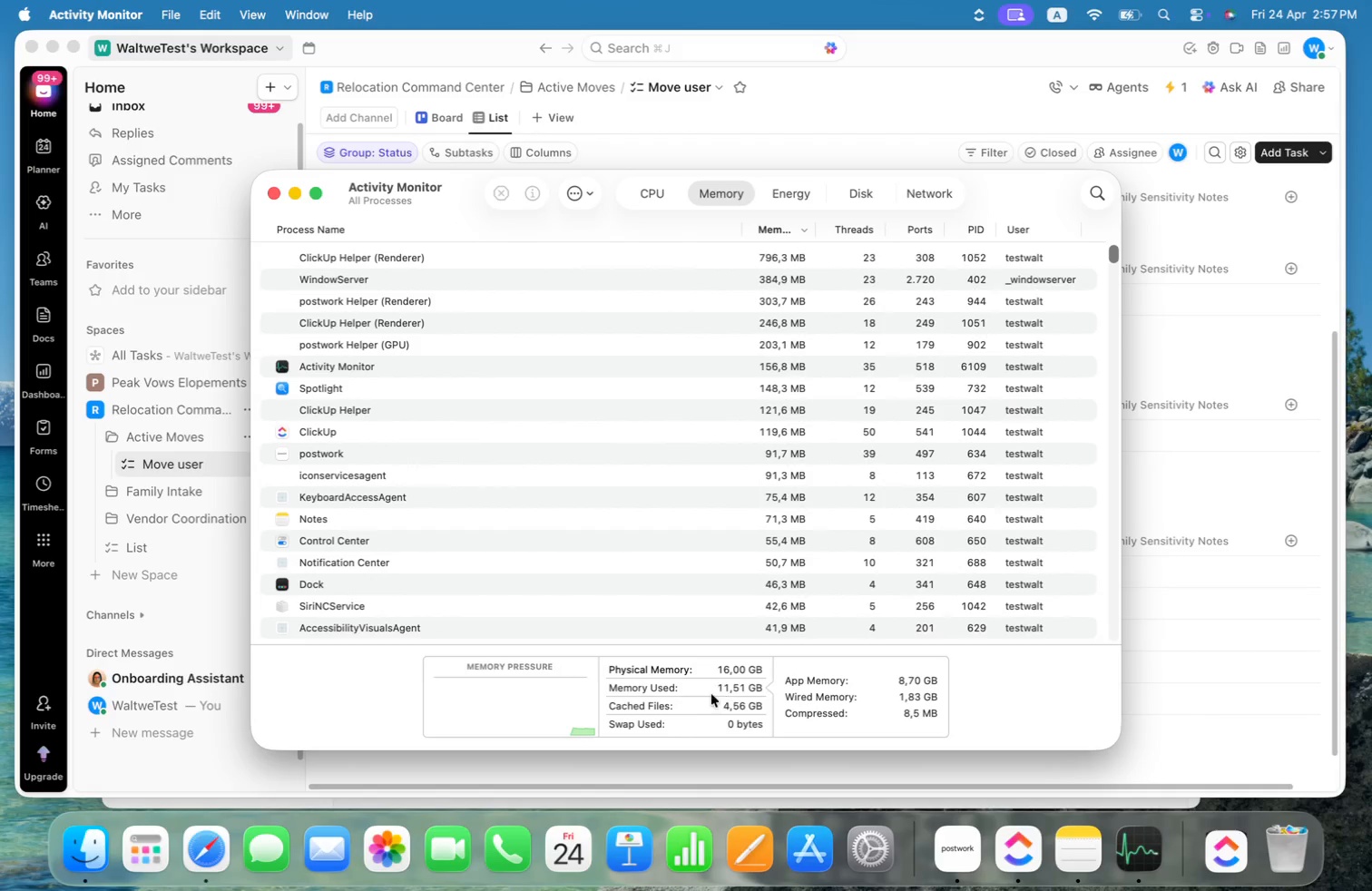 
wait(5.3)
 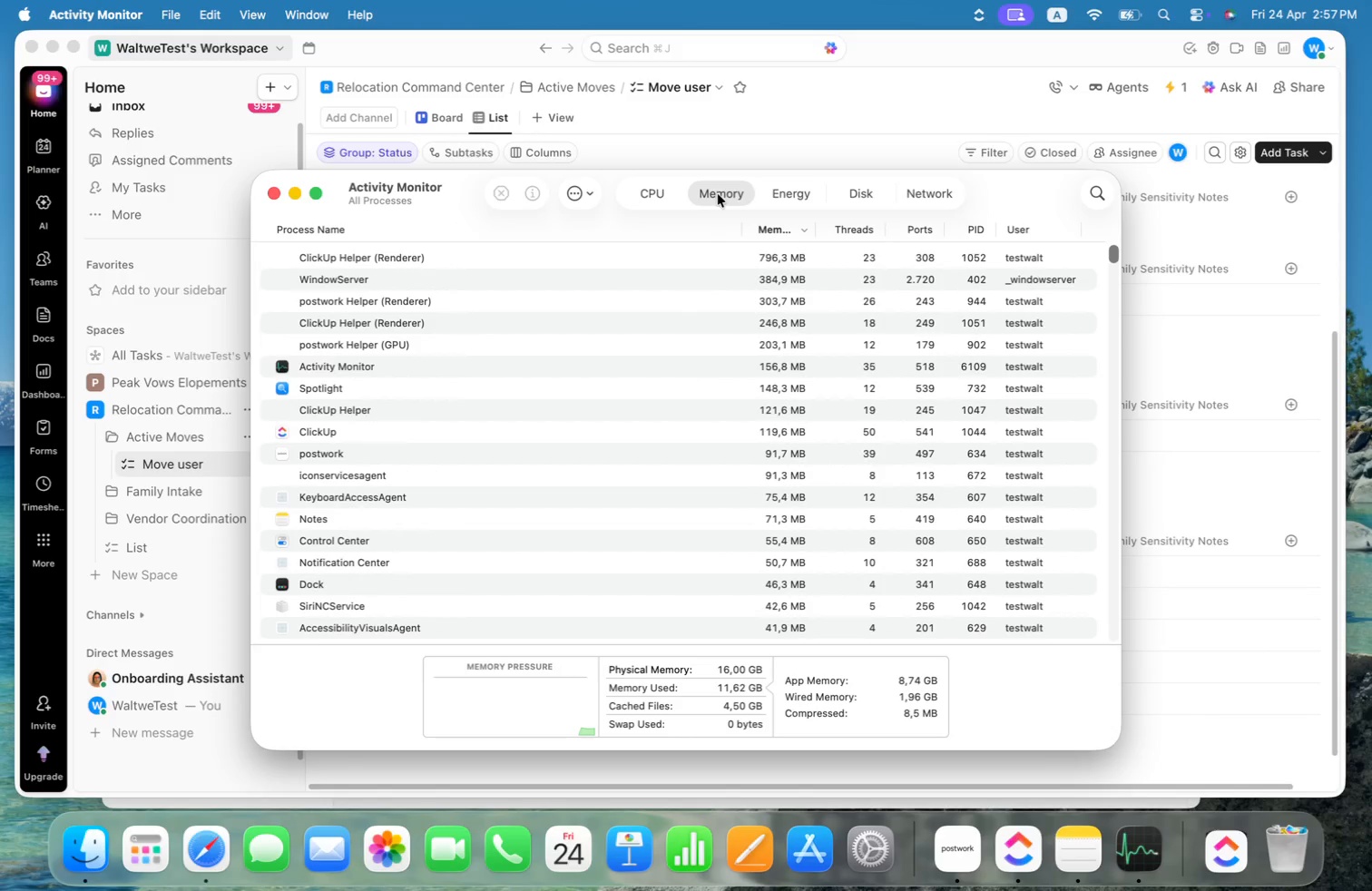 
left_click([726, 688])
 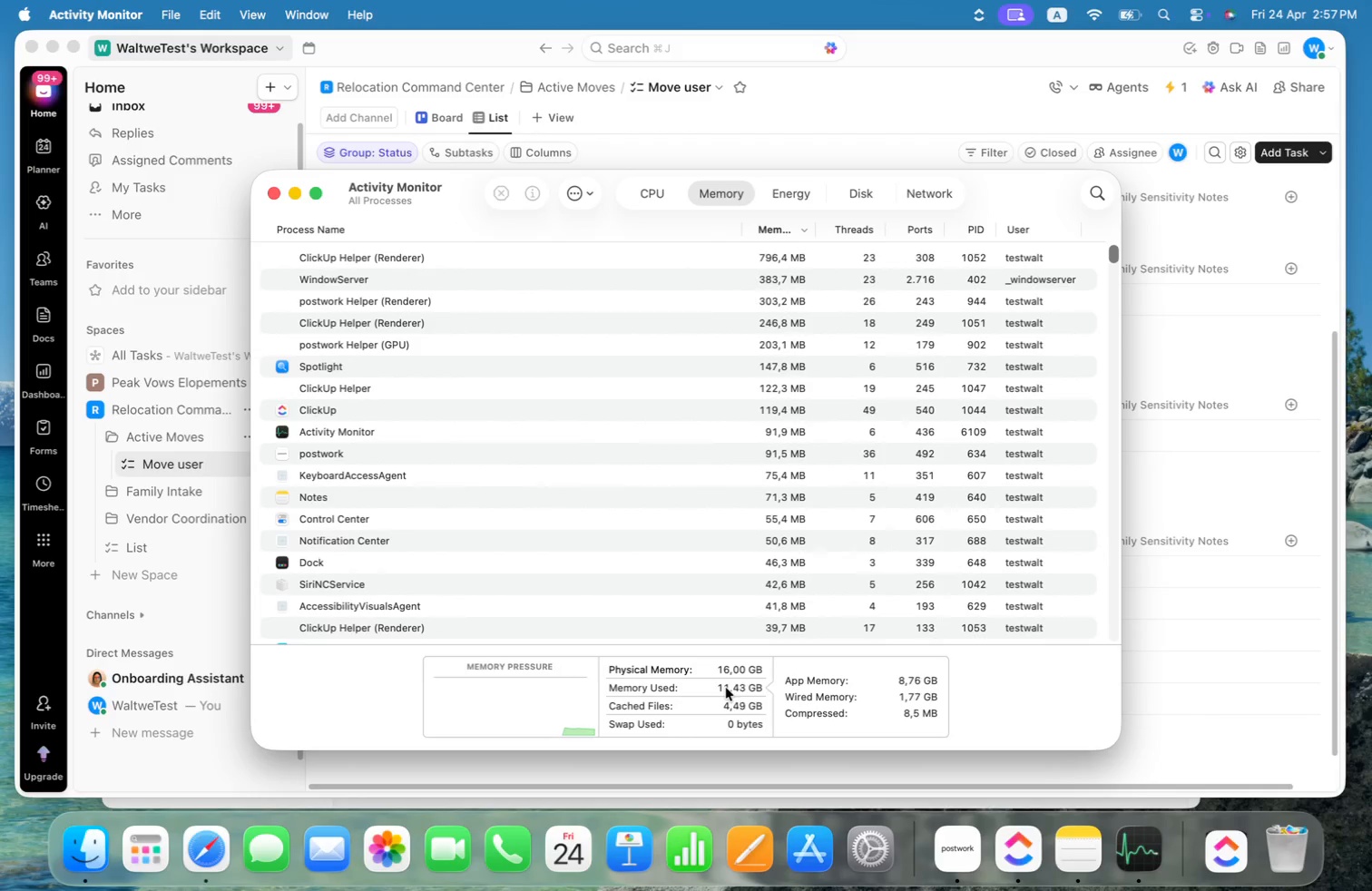 
scroll: coordinate [610, 557], scroll_direction: up, amount: 19.0
 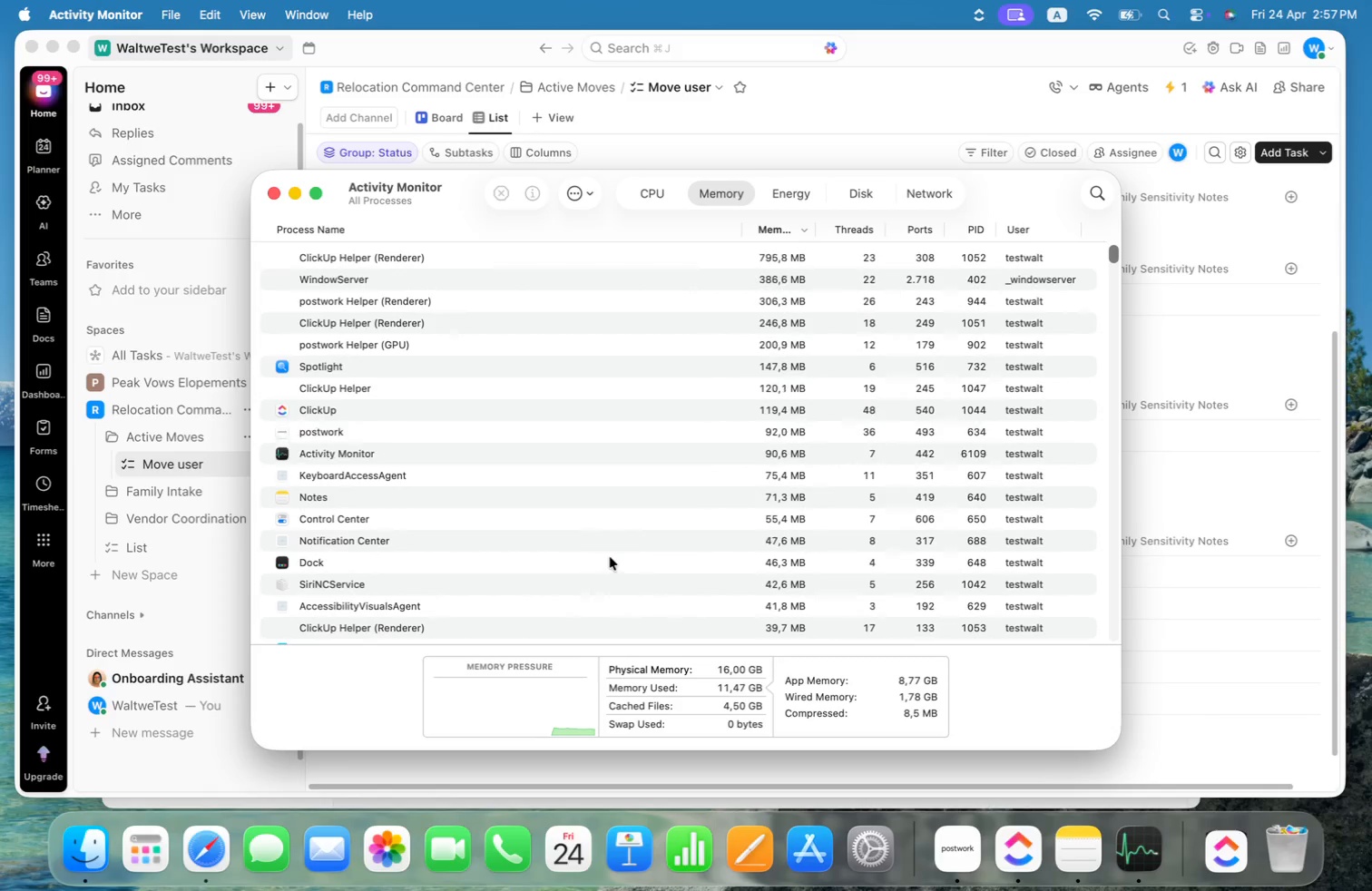 
scroll: coordinate [610, 558], scroll_direction: down, amount: 57.0
 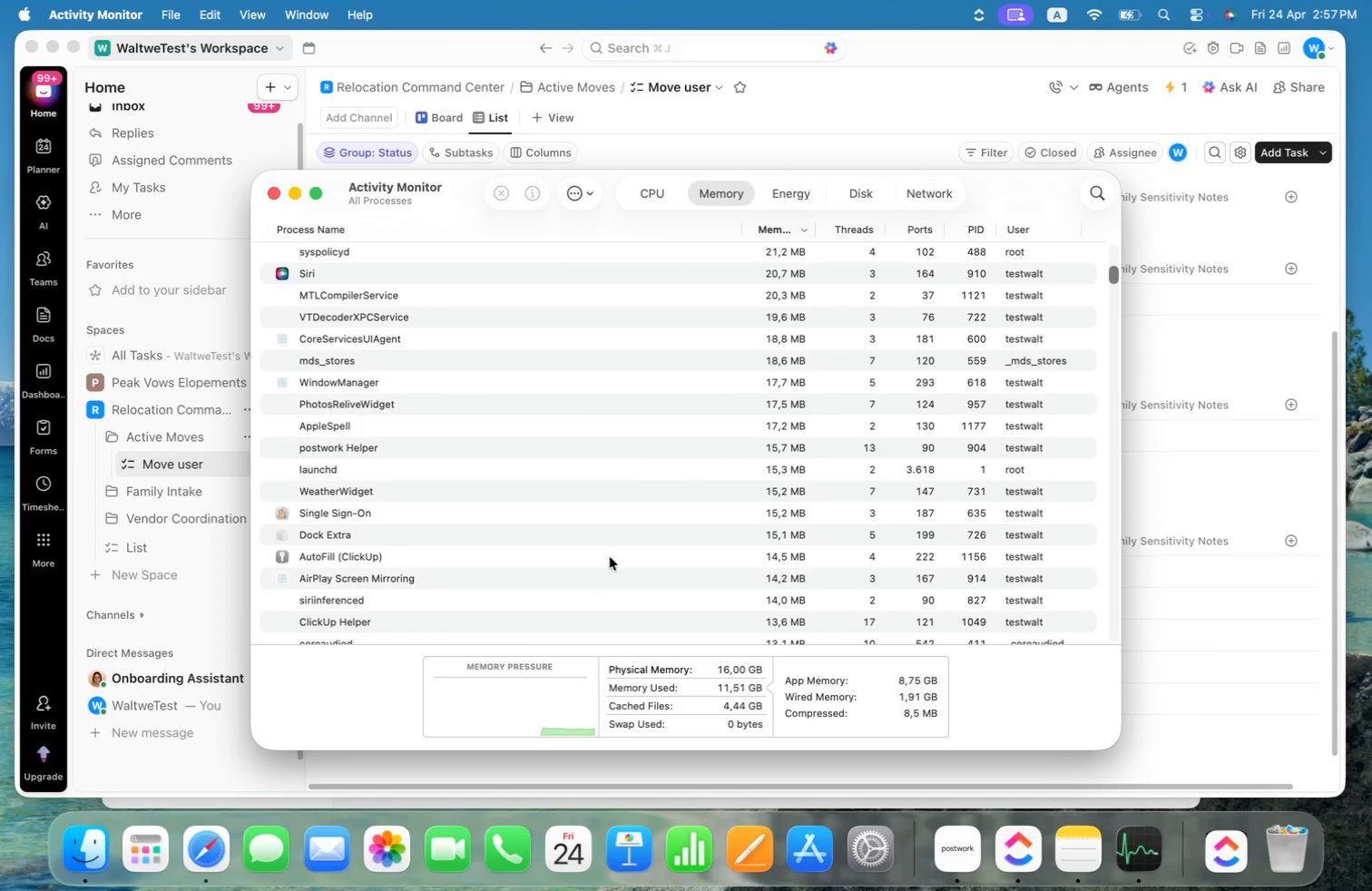 
scroll: coordinate [348, 369], scroll_direction: up, amount: 96.0
 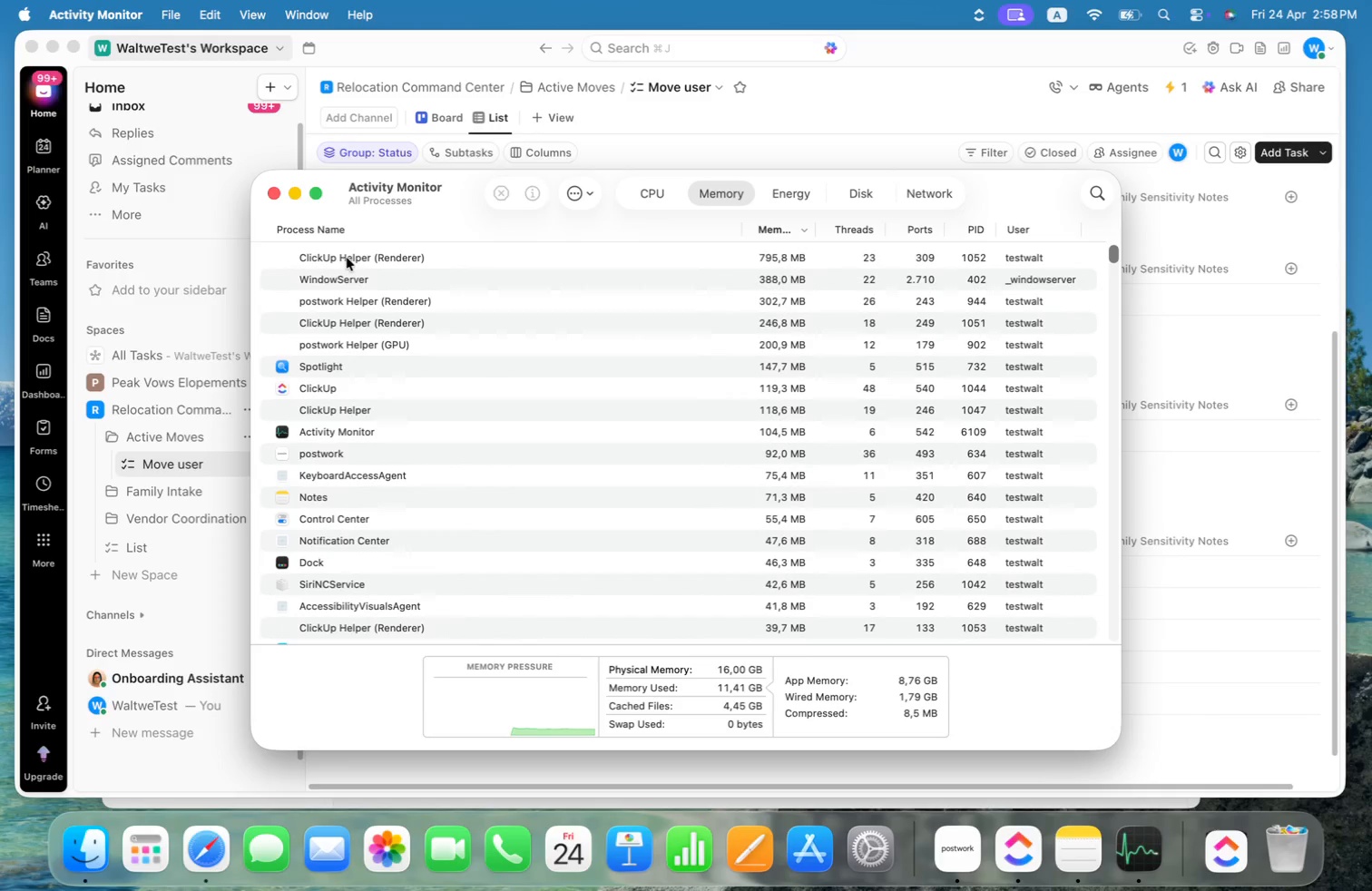 
left_click([367, 257])
 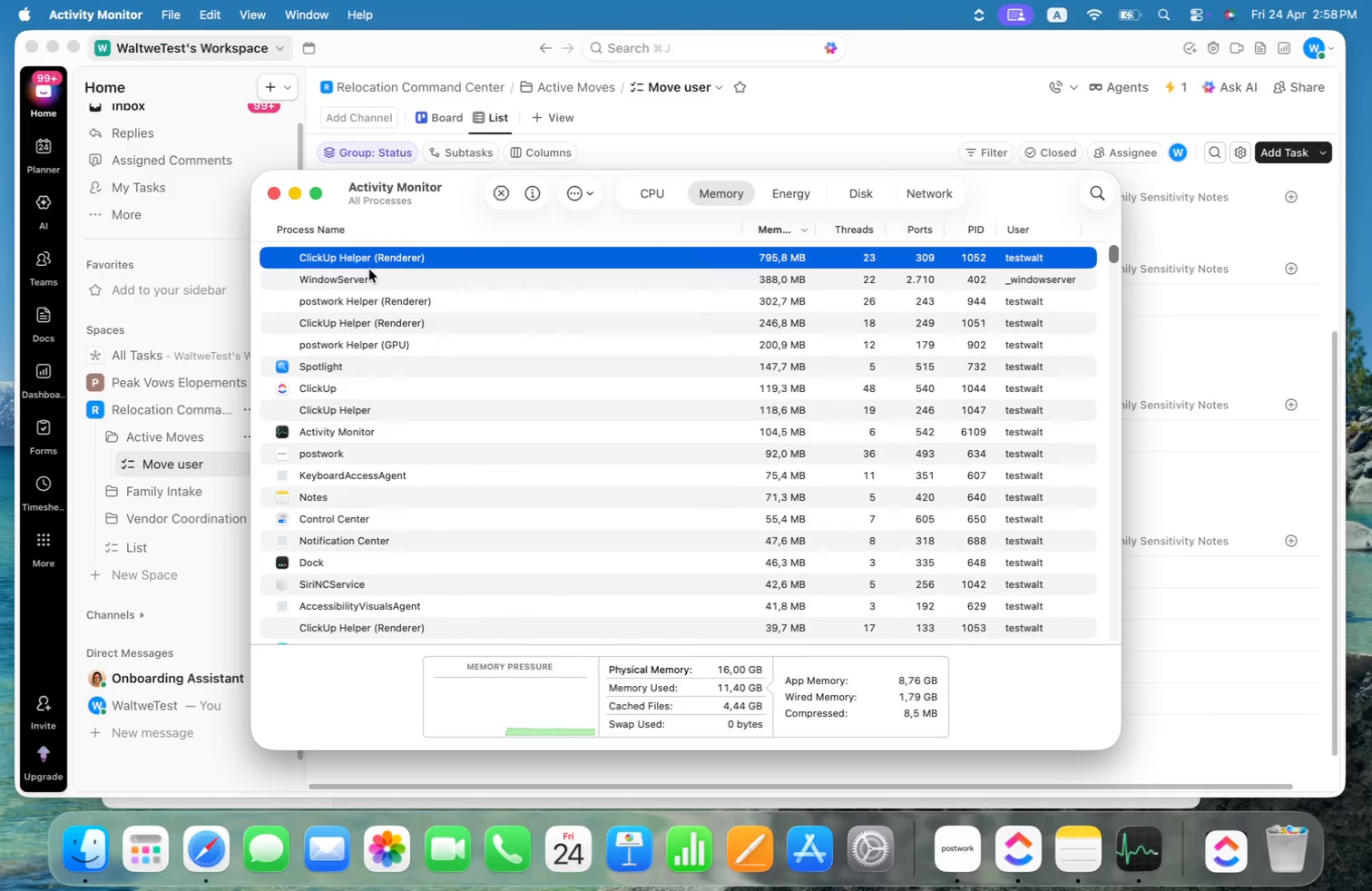 
left_click([373, 281])
 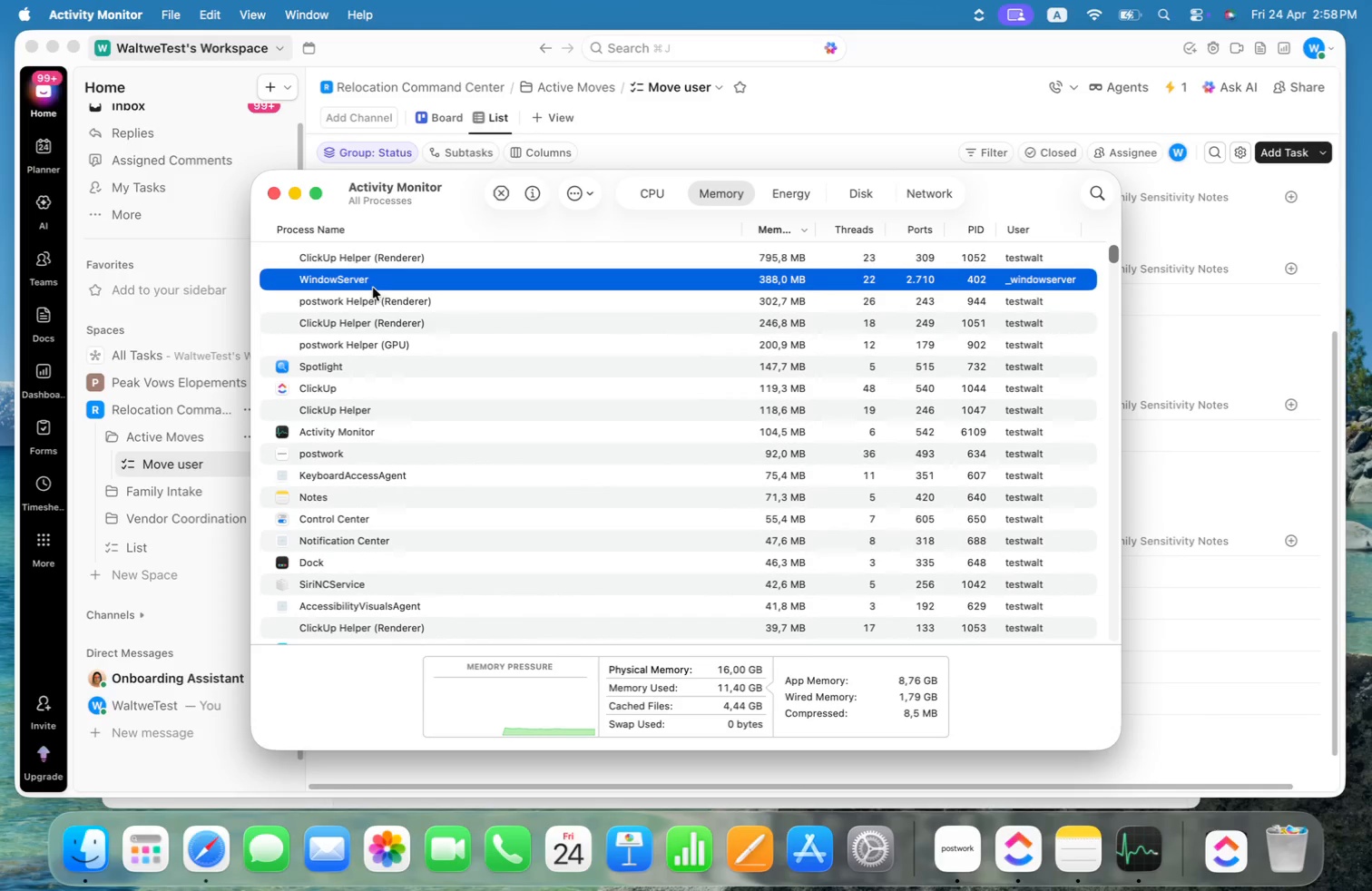 
left_click([372, 296])
 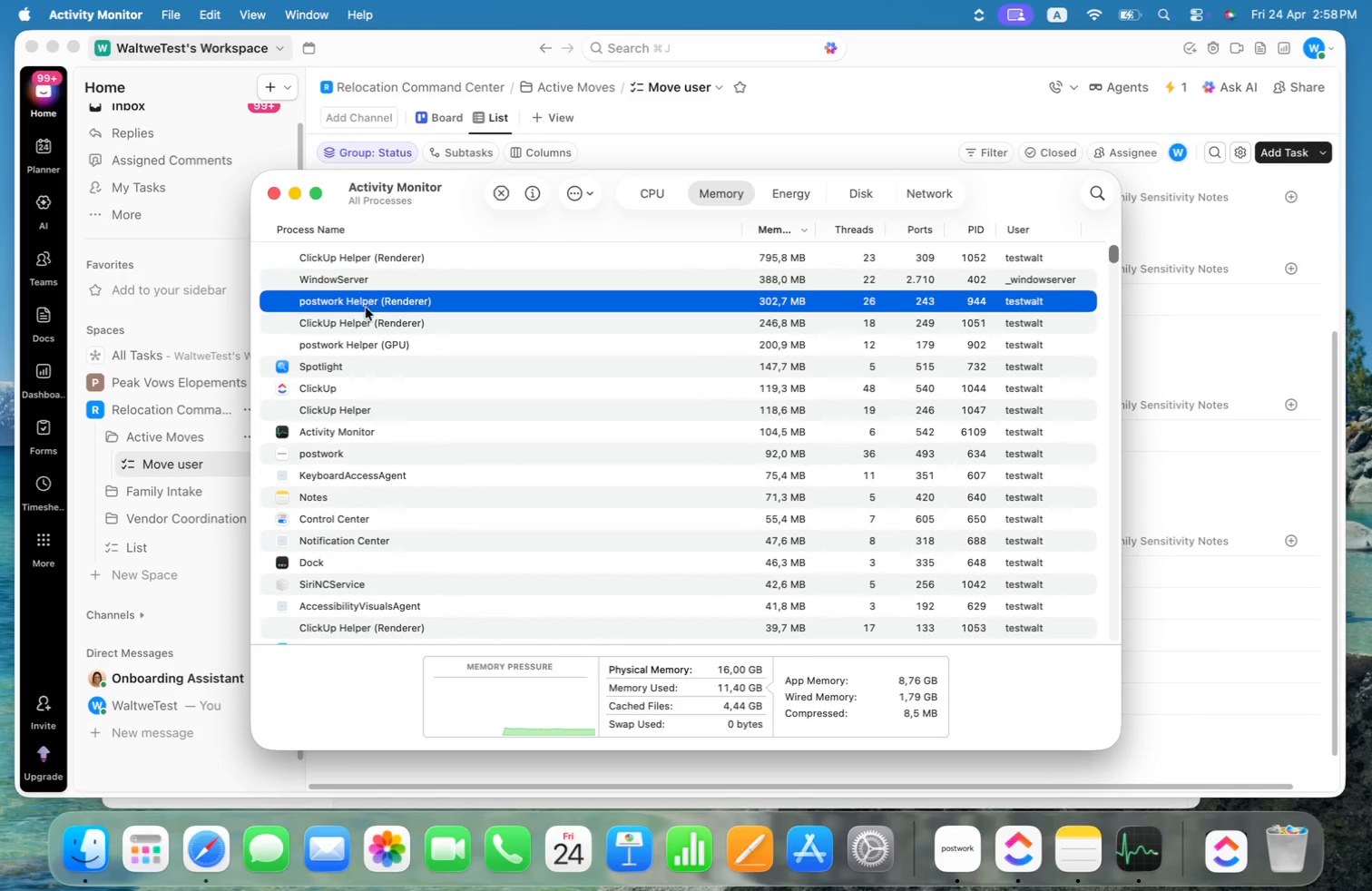 
left_click([360, 317])
 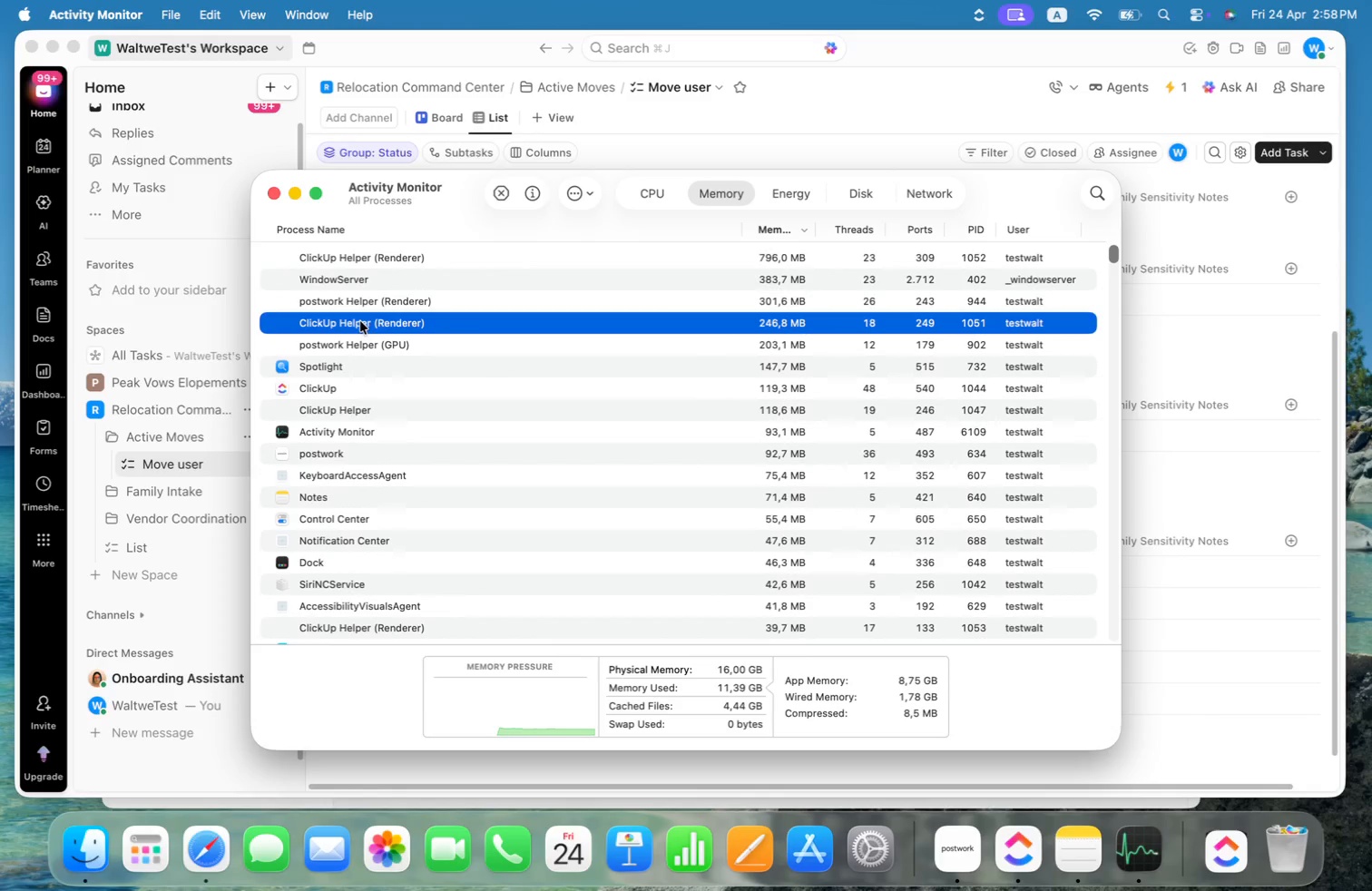 
left_click([359, 346])
 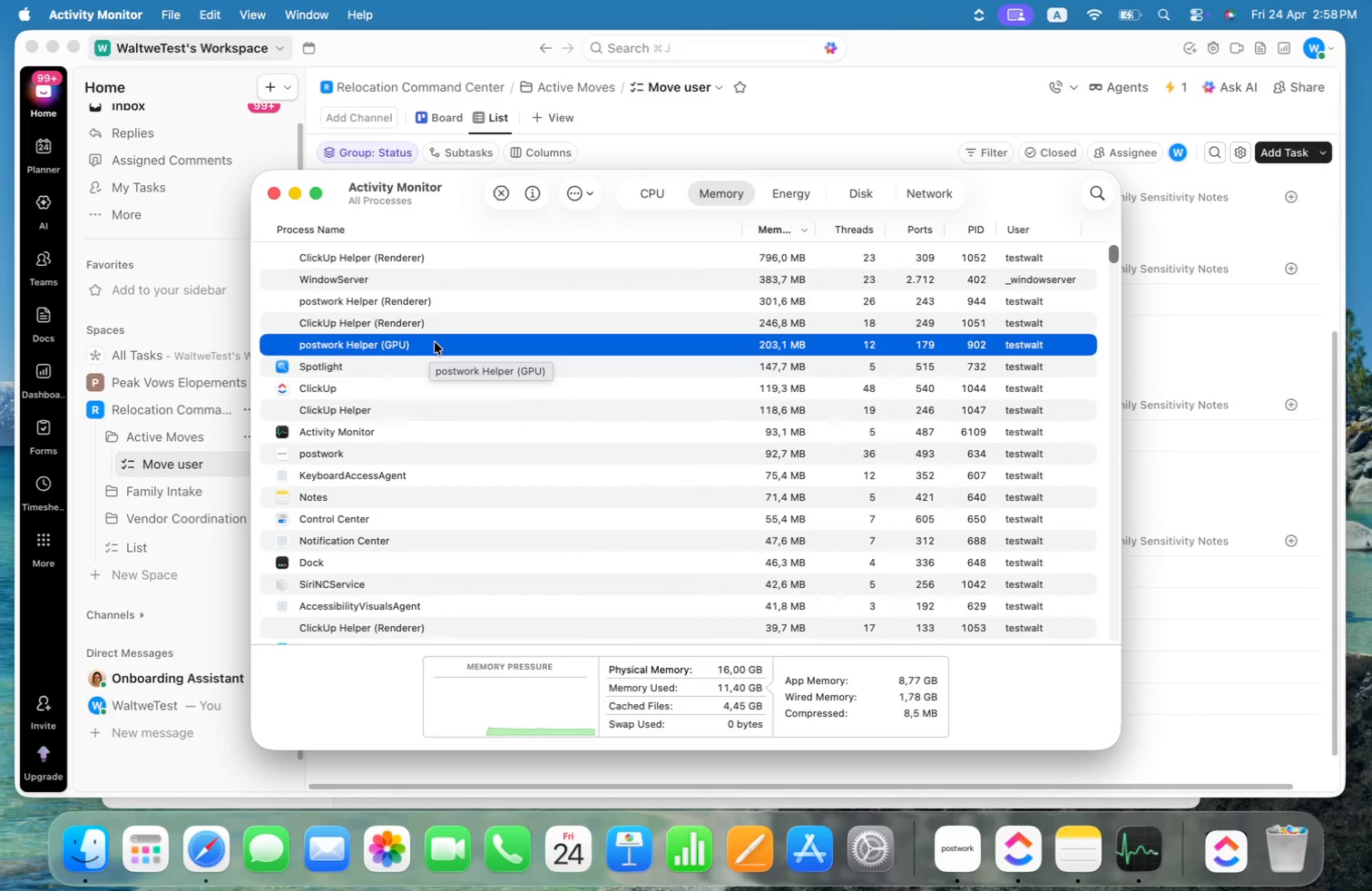 
wait(5.26)
 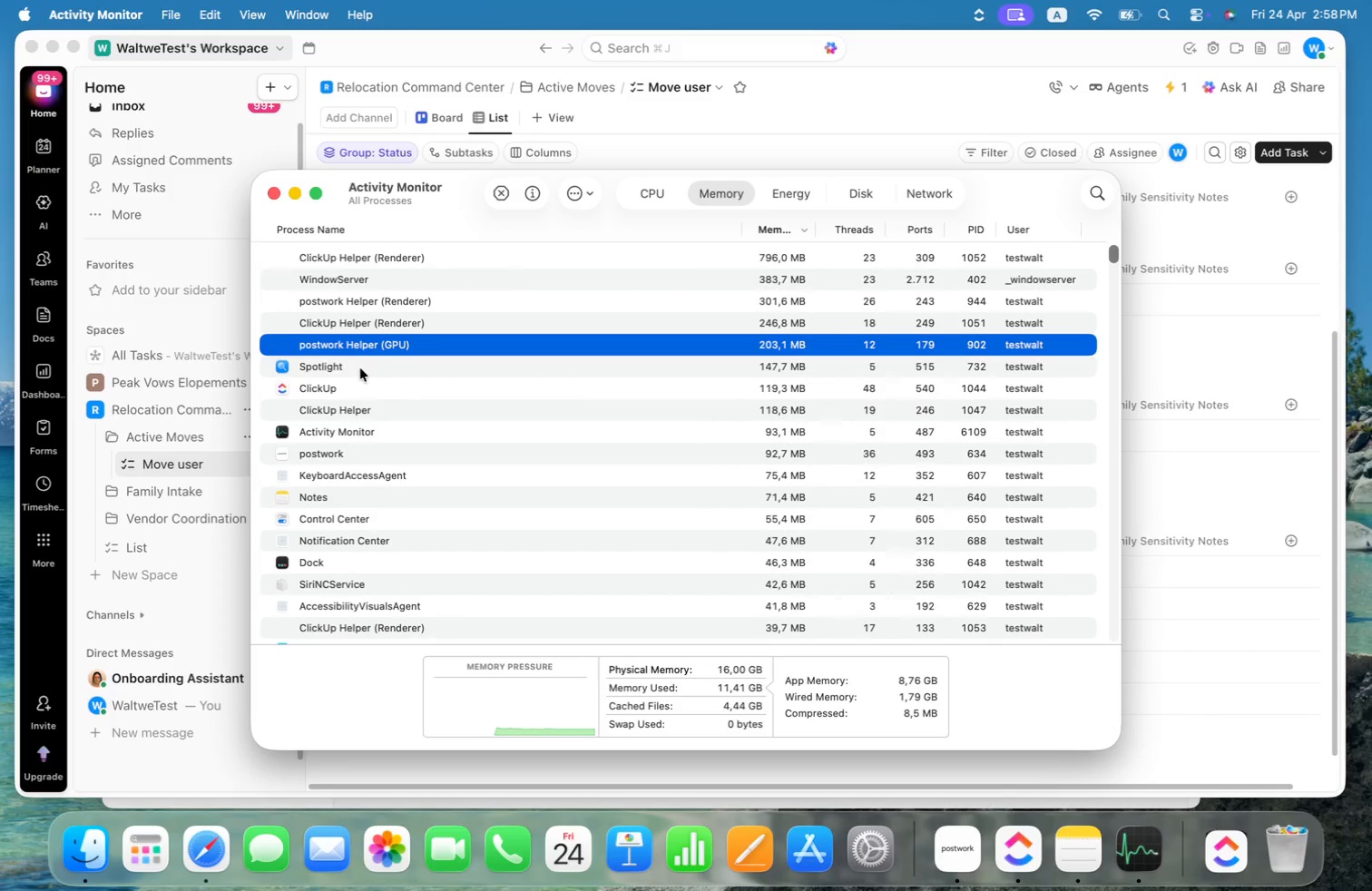 
left_click([415, 362])
 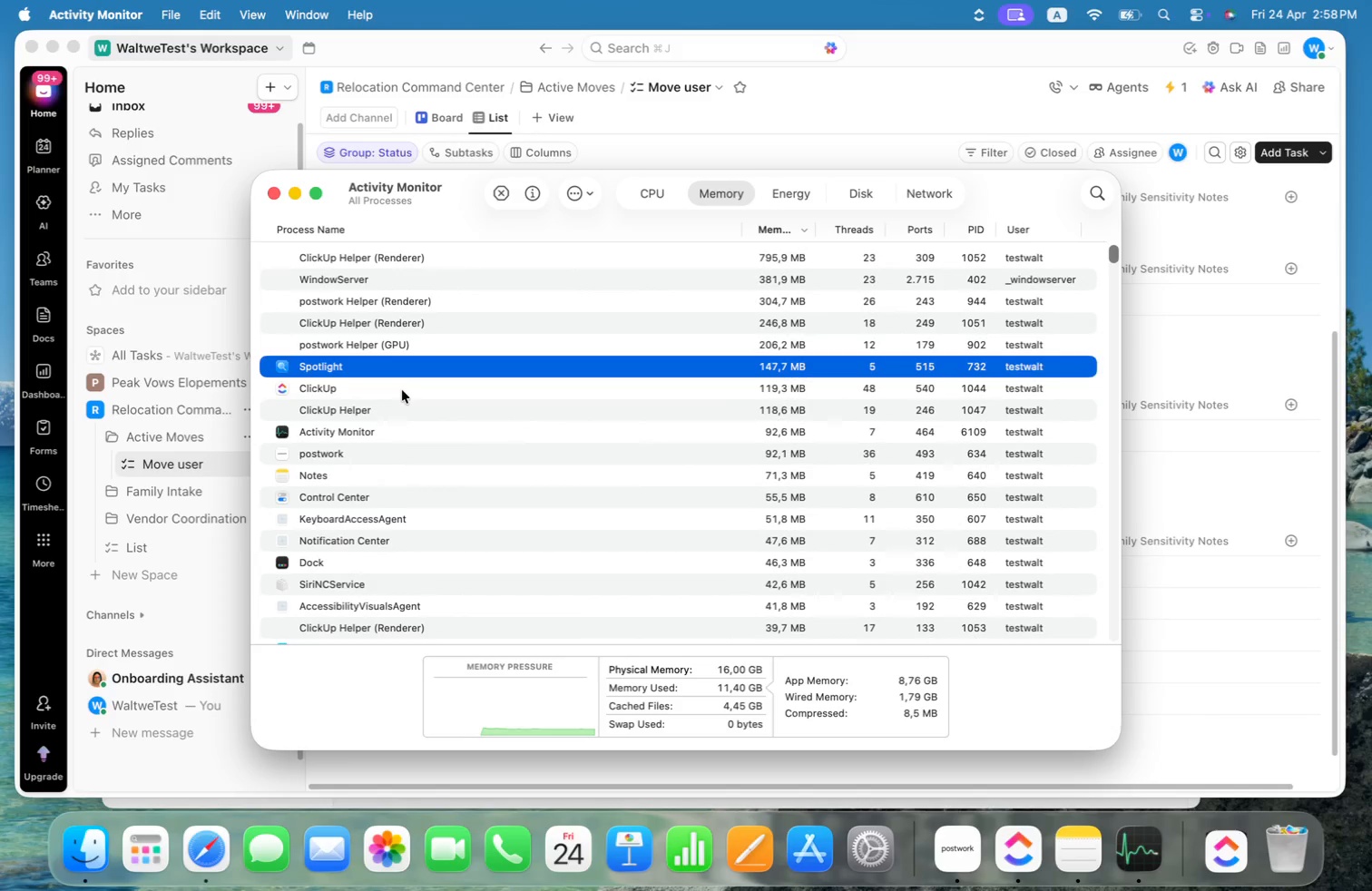 
left_click([394, 410])
 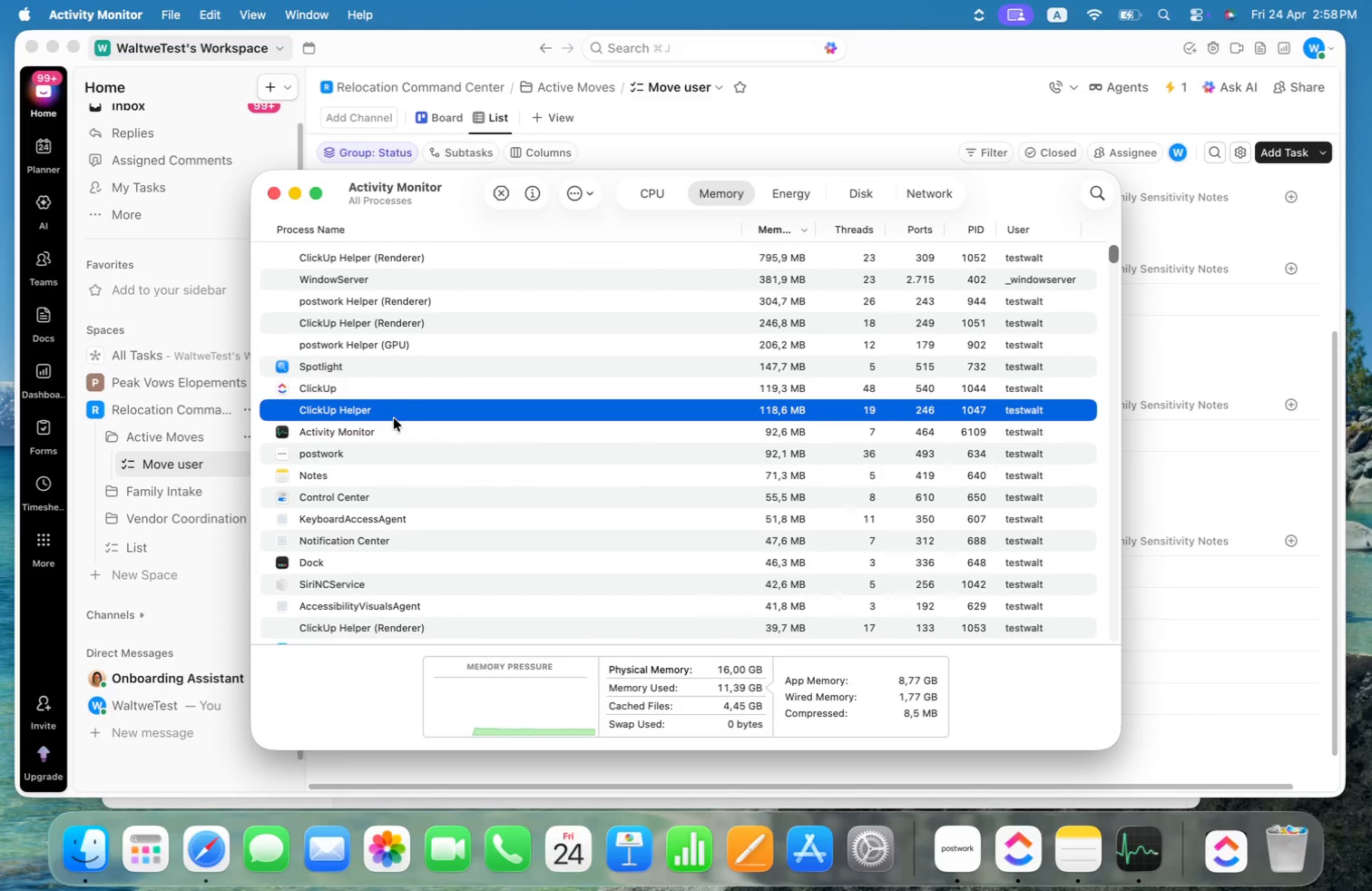 
left_click([393, 430])
 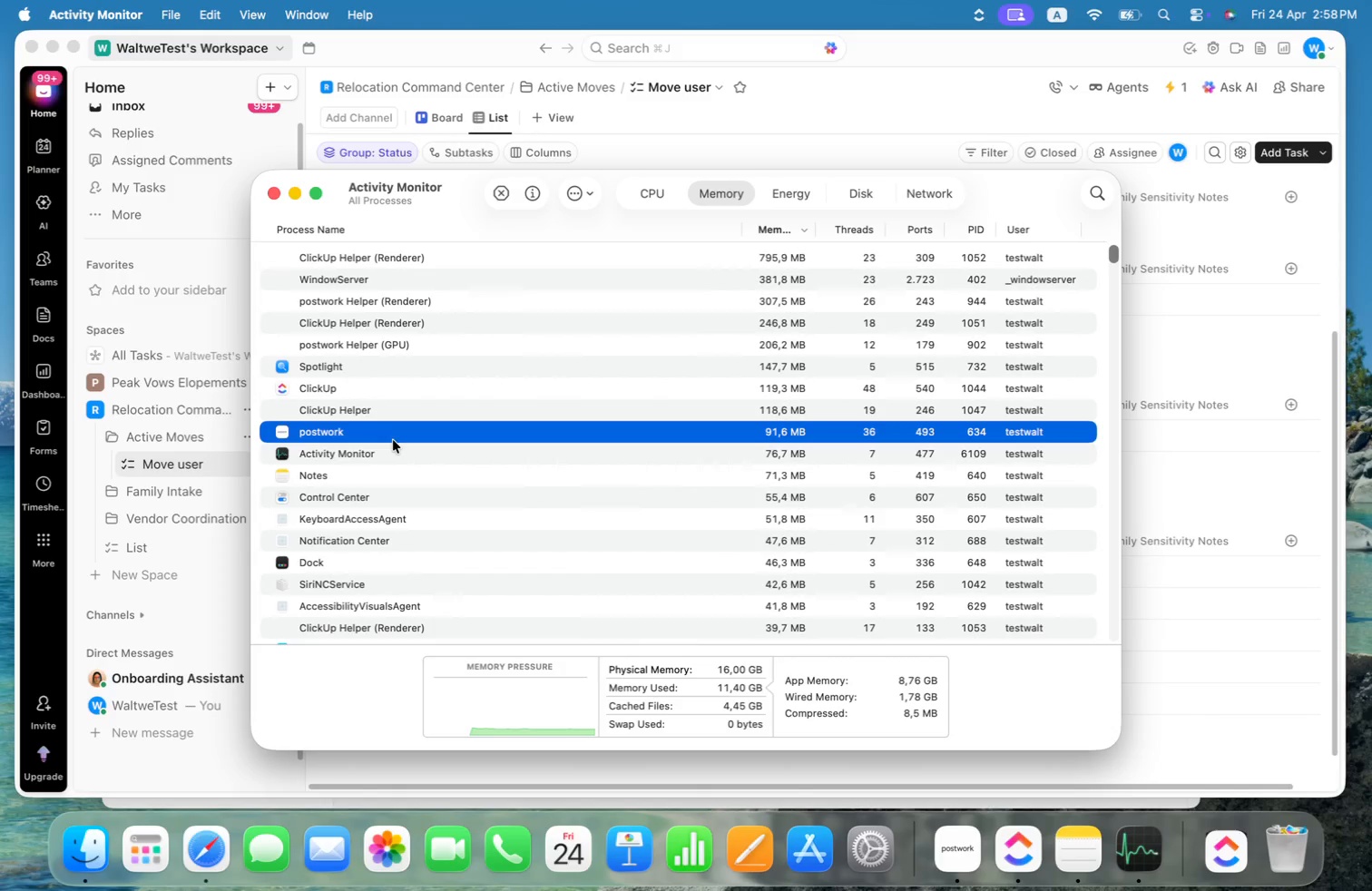 
left_click([392, 454])
 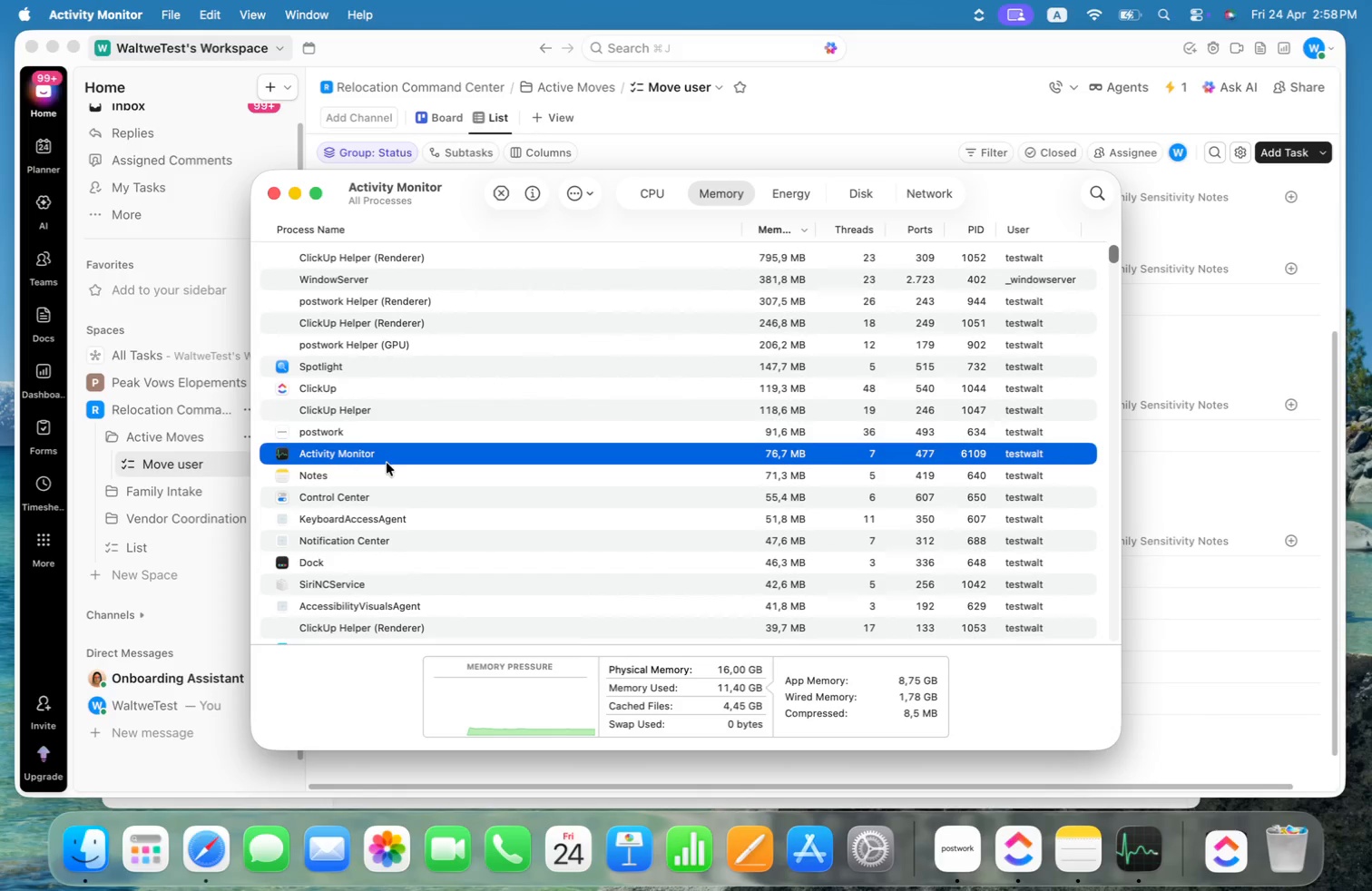 
left_click([386, 473])
 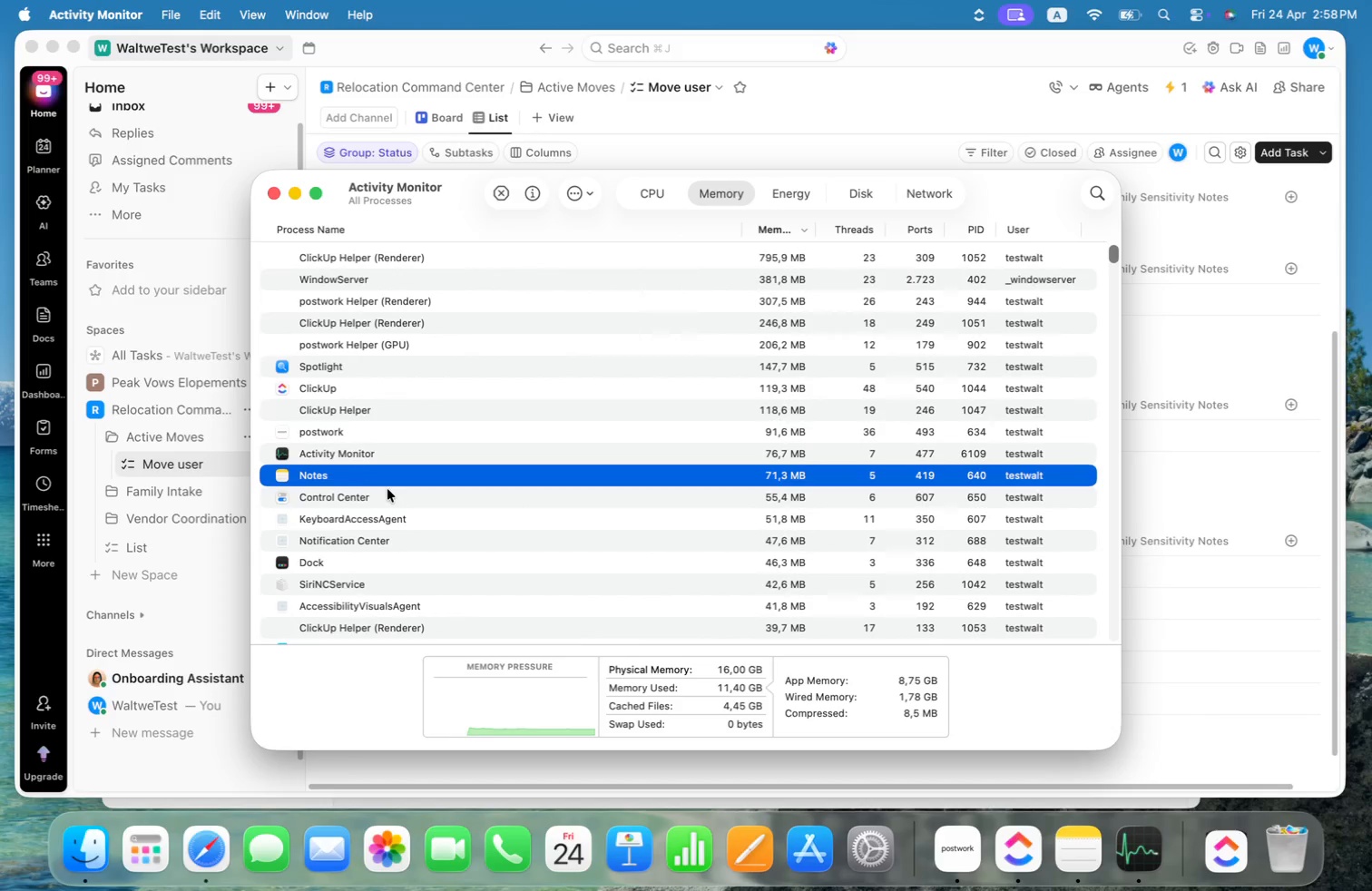 
left_click([390, 496])
 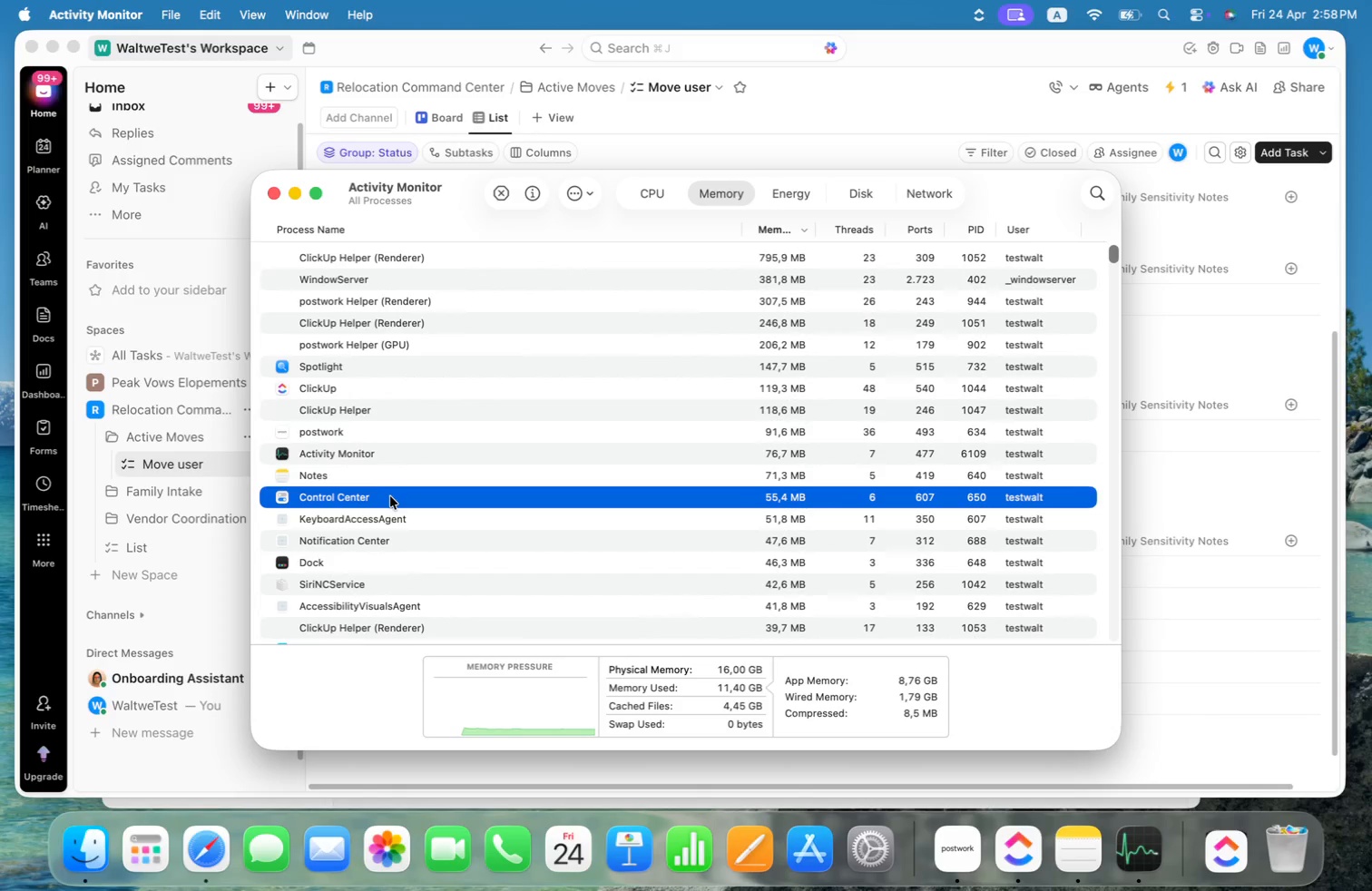 
mouse_move([416, 498])
 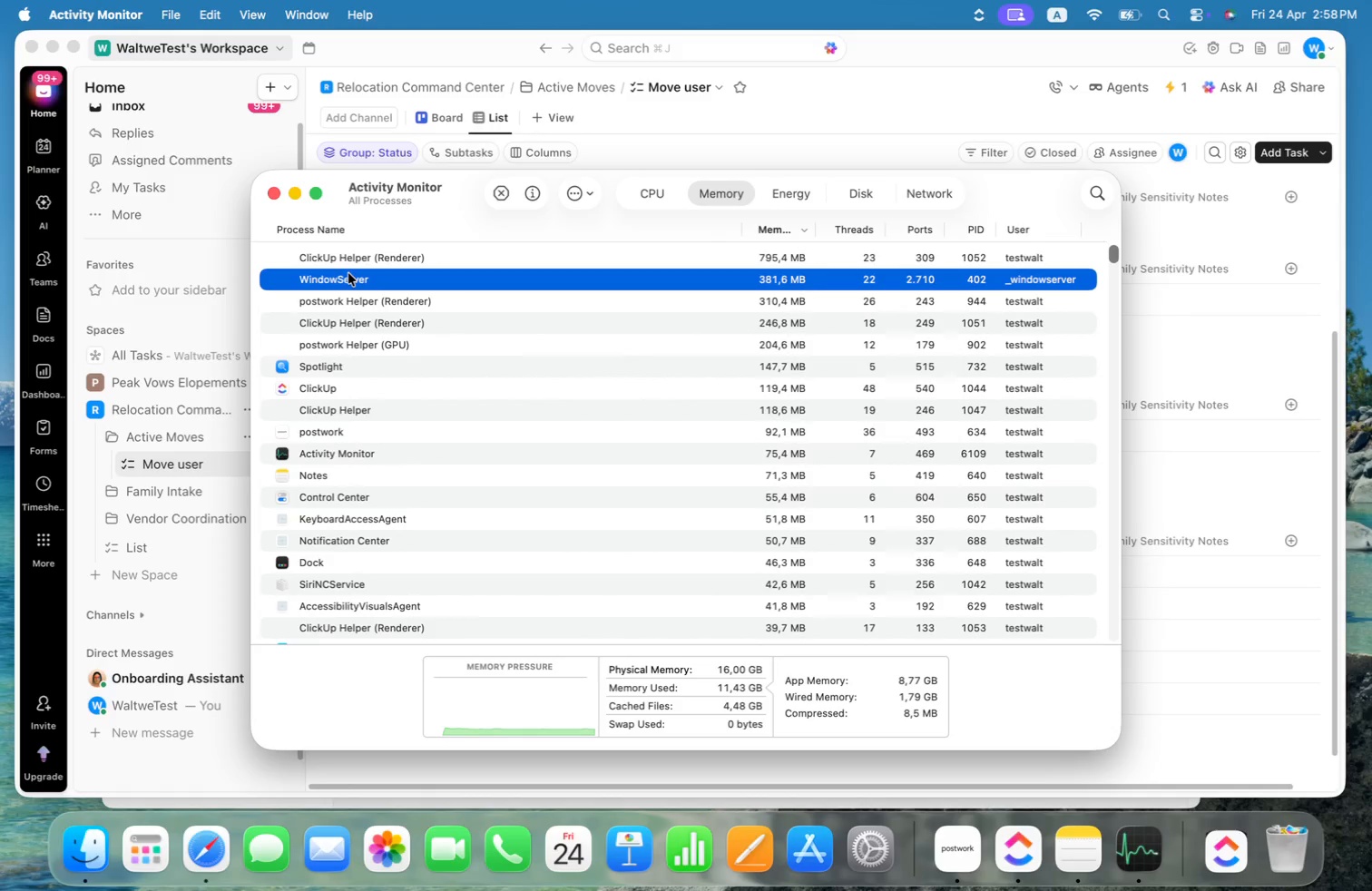 
left_click_drag(start_coordinate=[854, 553], to_coordinate=[755, 240])
 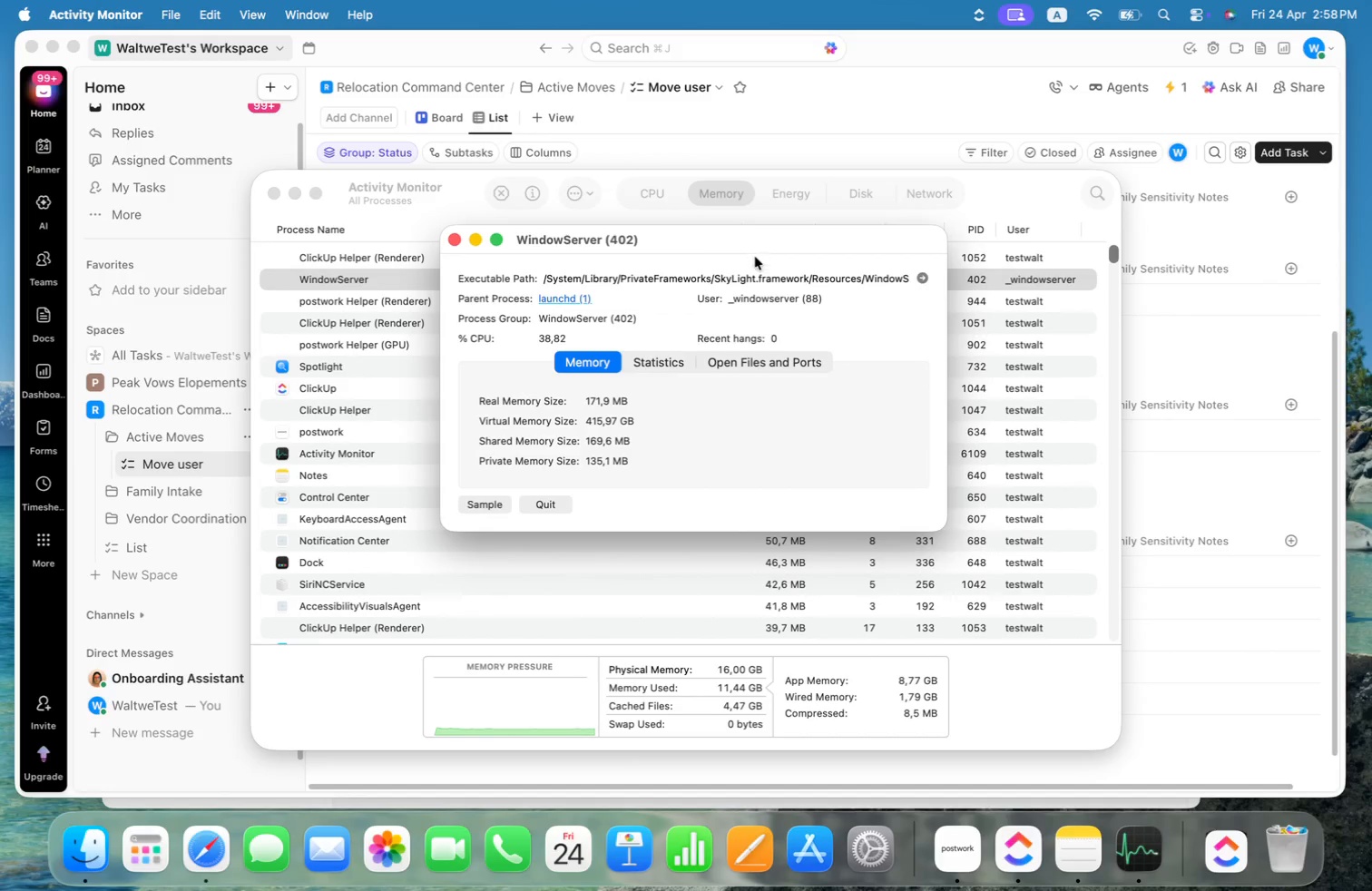 
left_click_drag(start_coordinate=[937, 526], to_coordinate=[1143, 580])
 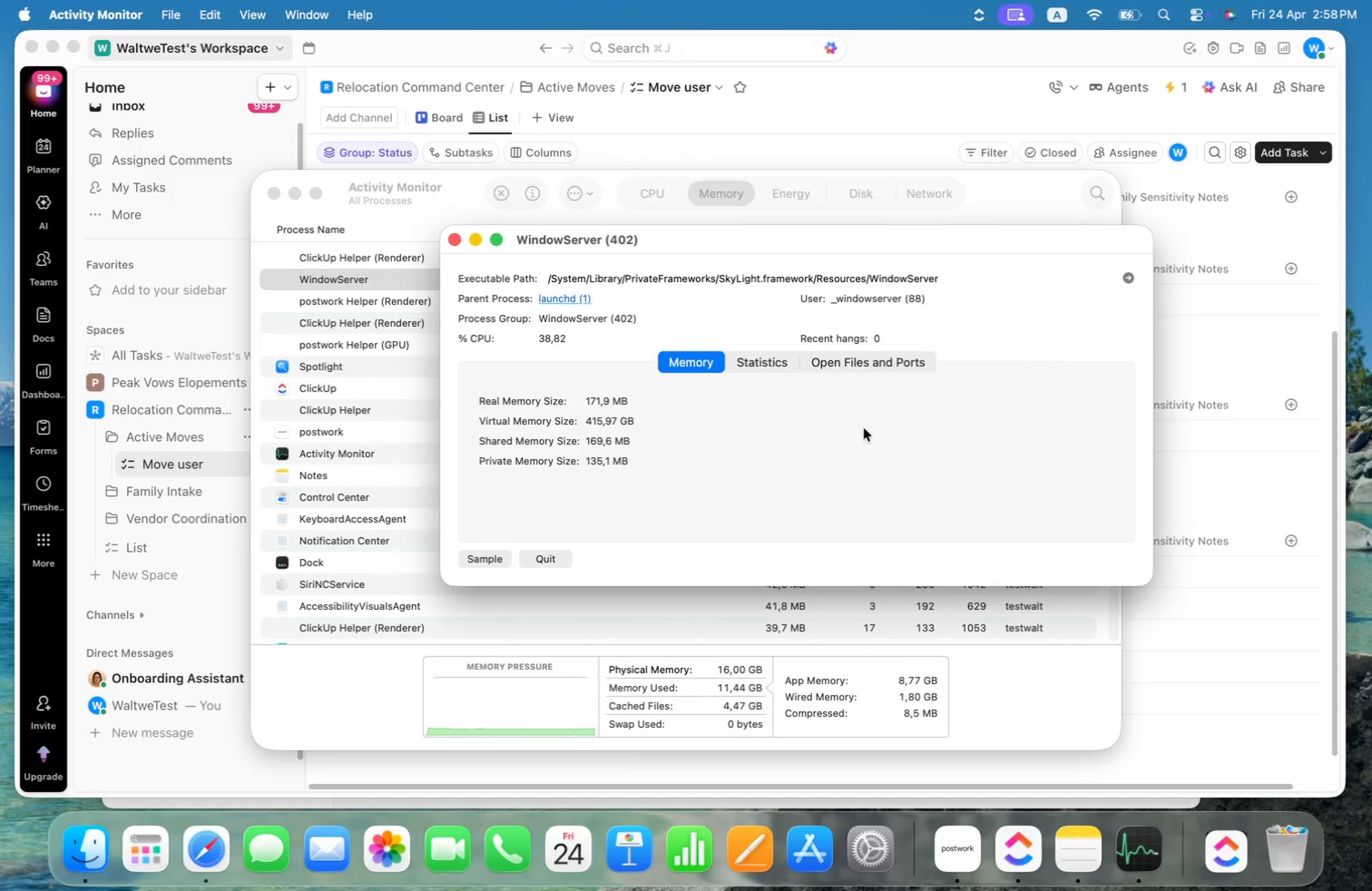 
left_click([748, 365])
 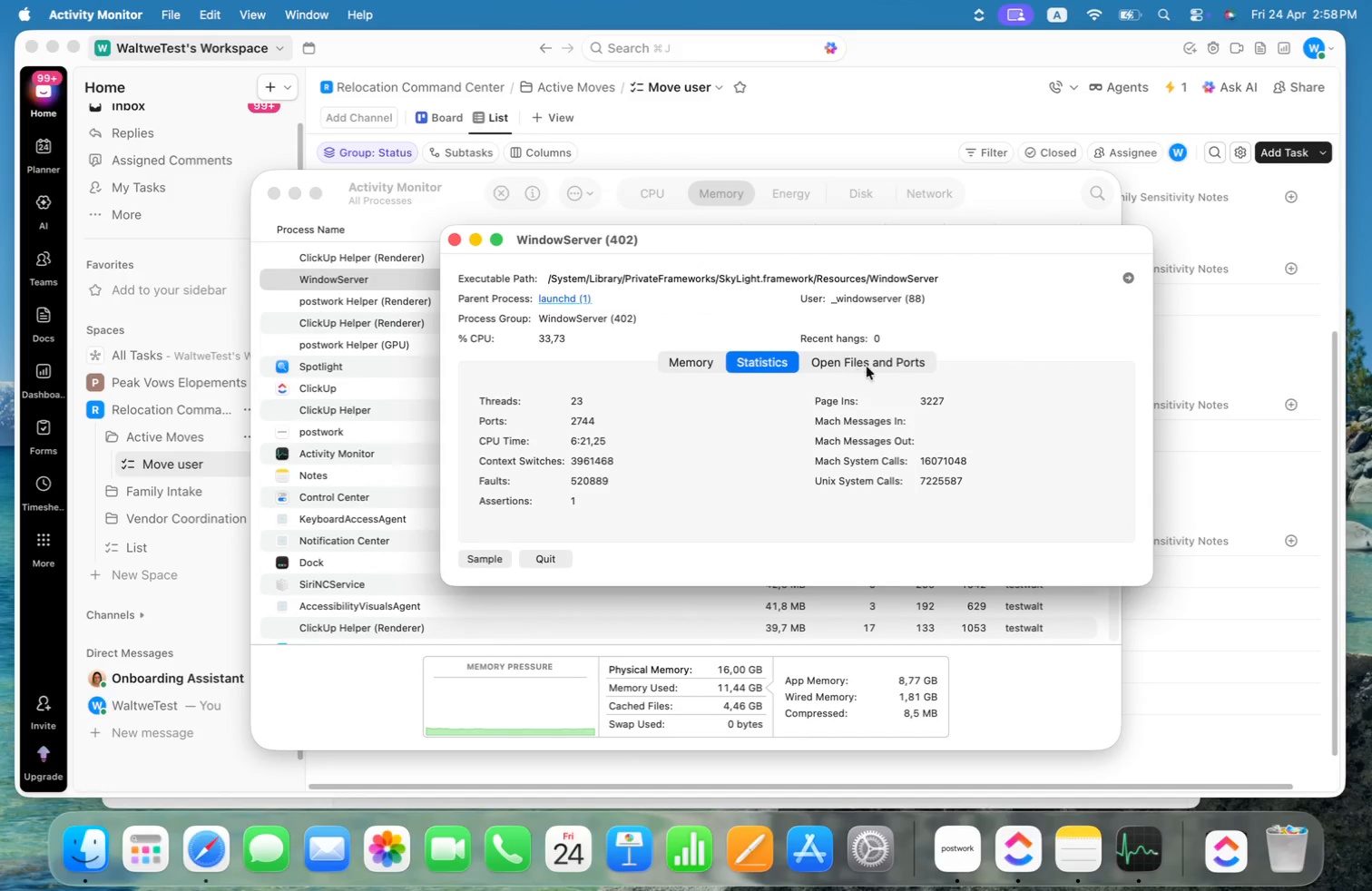 
left_click([870, 360])
 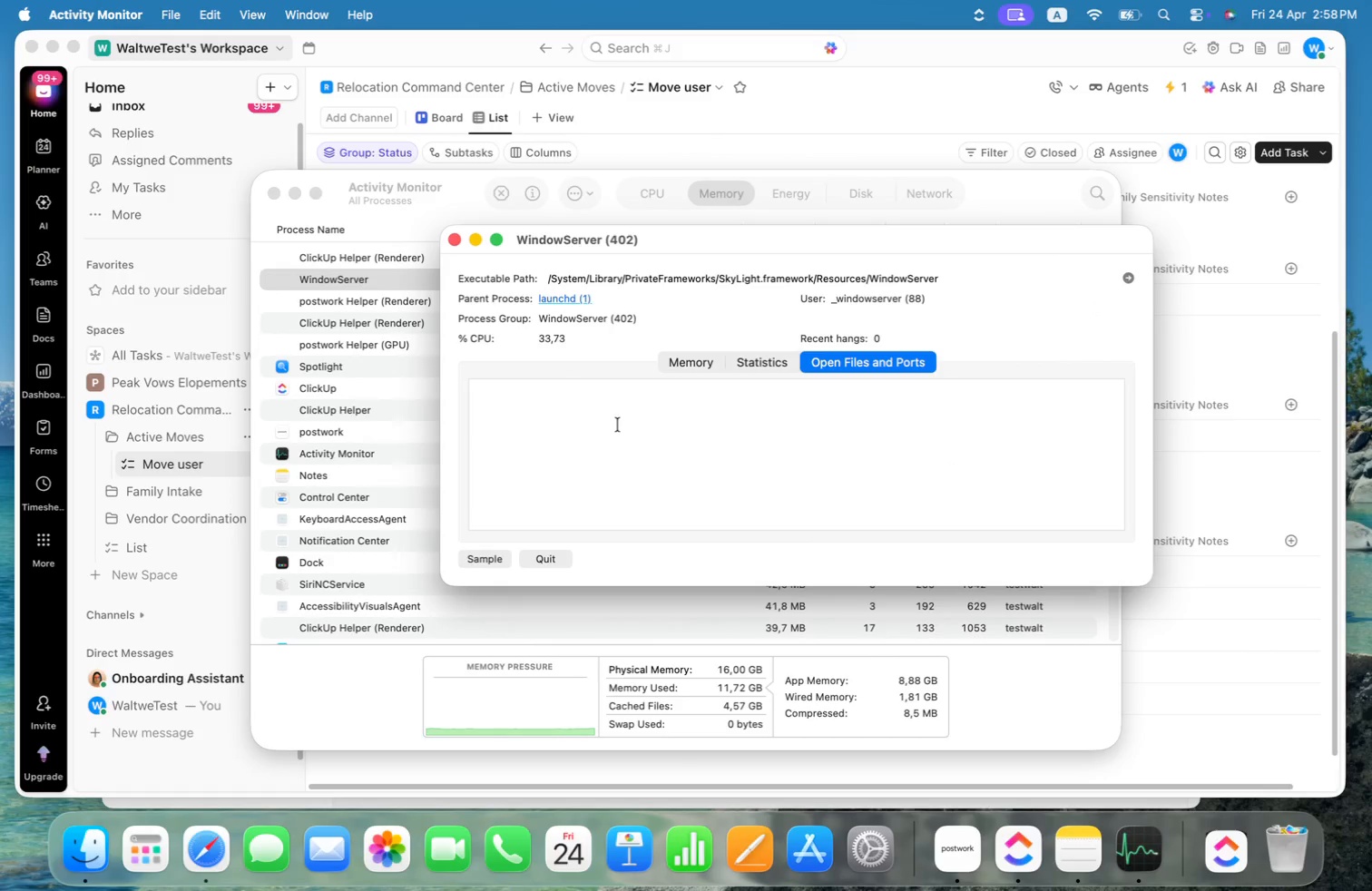 
left_click([694, 372])
 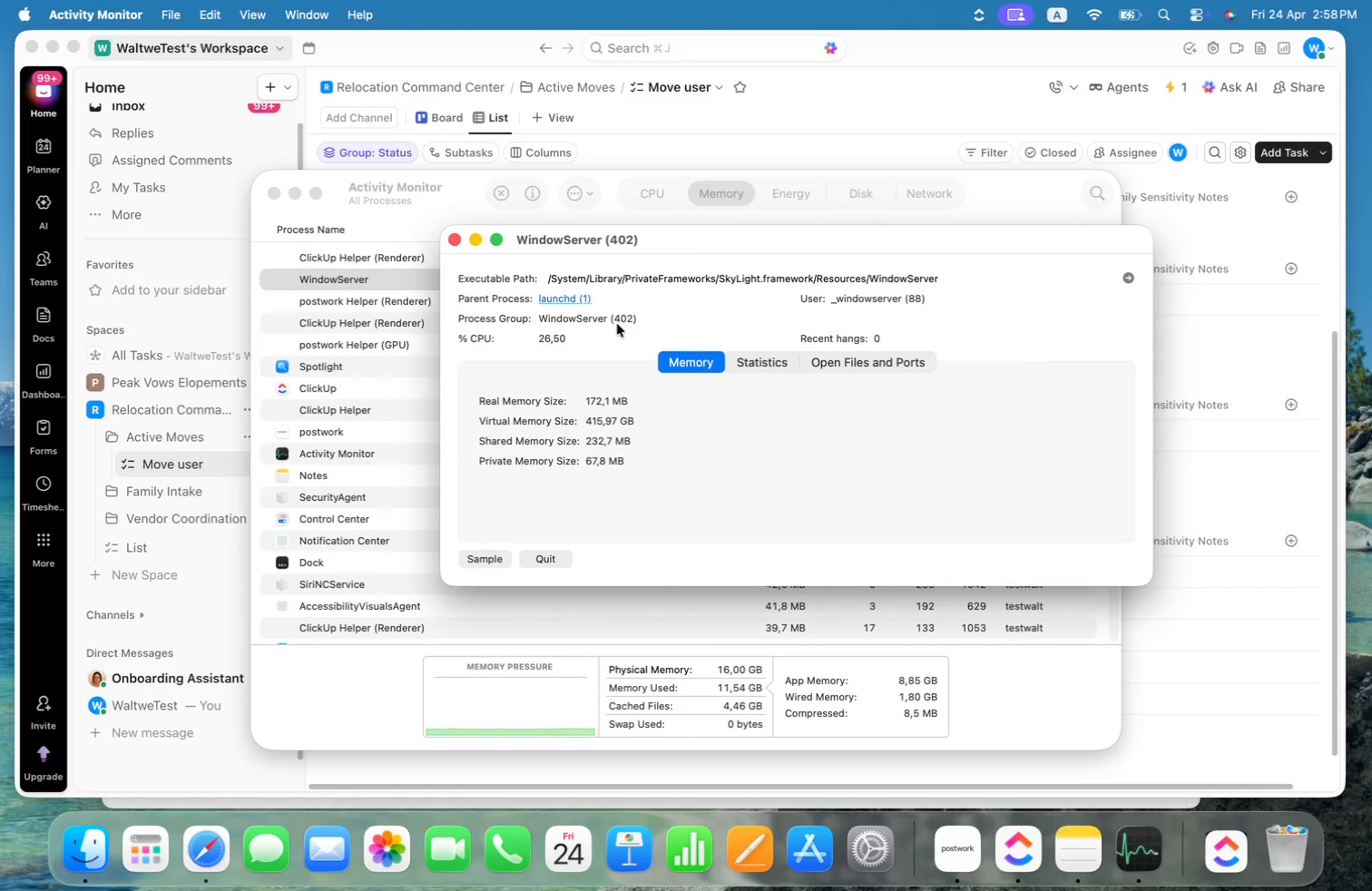 
wait(9.71)
 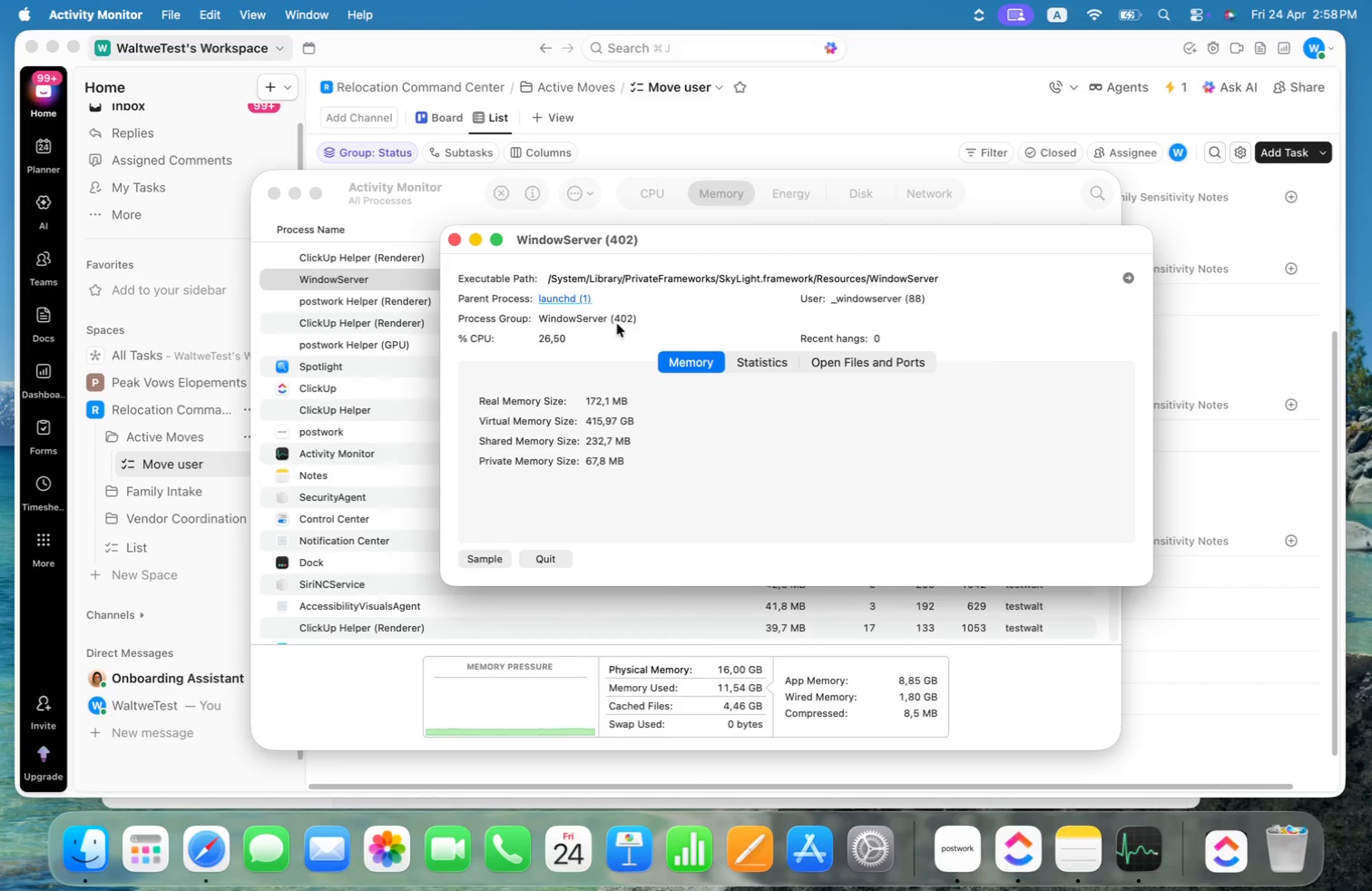 
left_click([456, 240])
 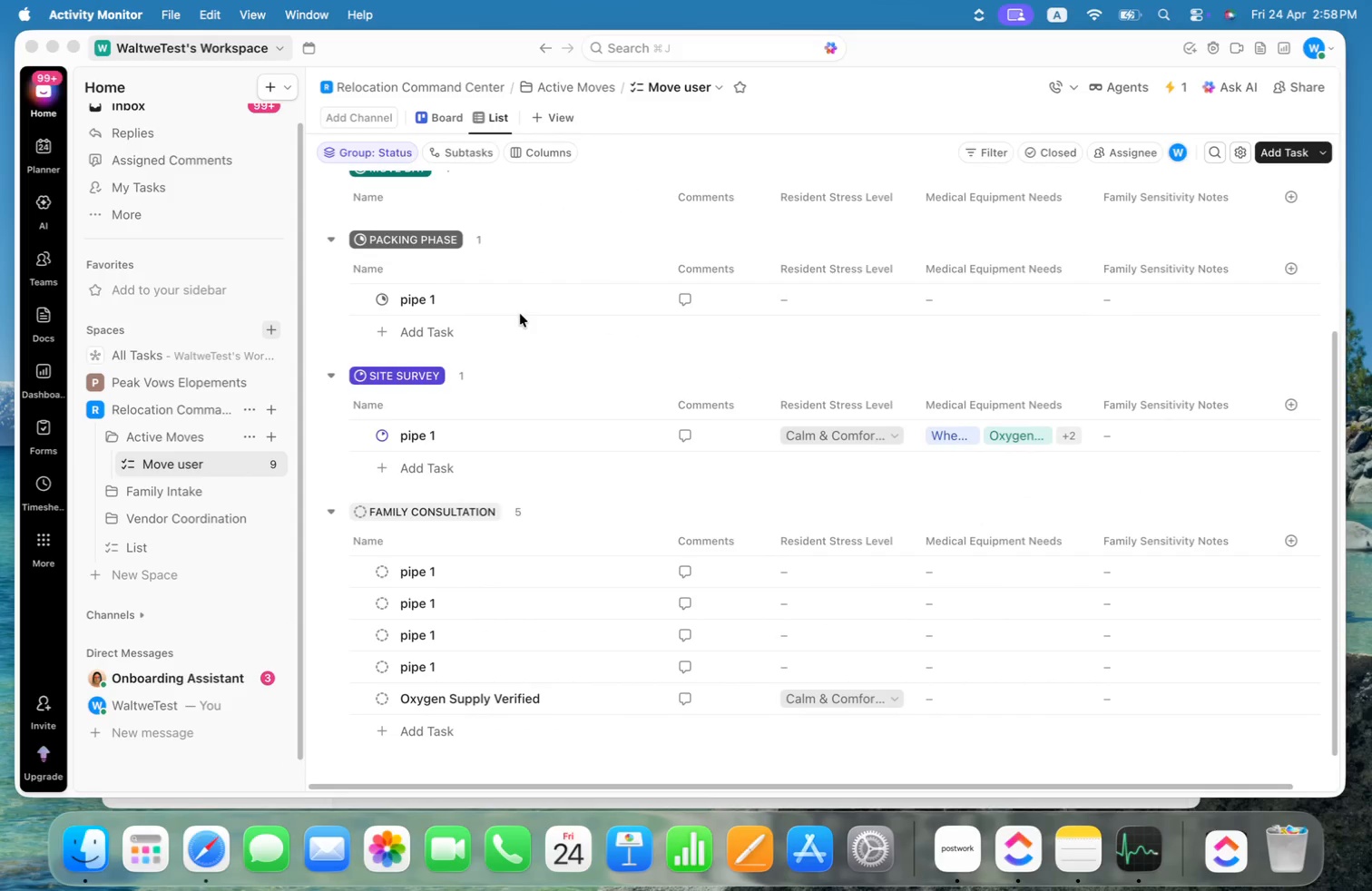 
left_click([520, 314])
 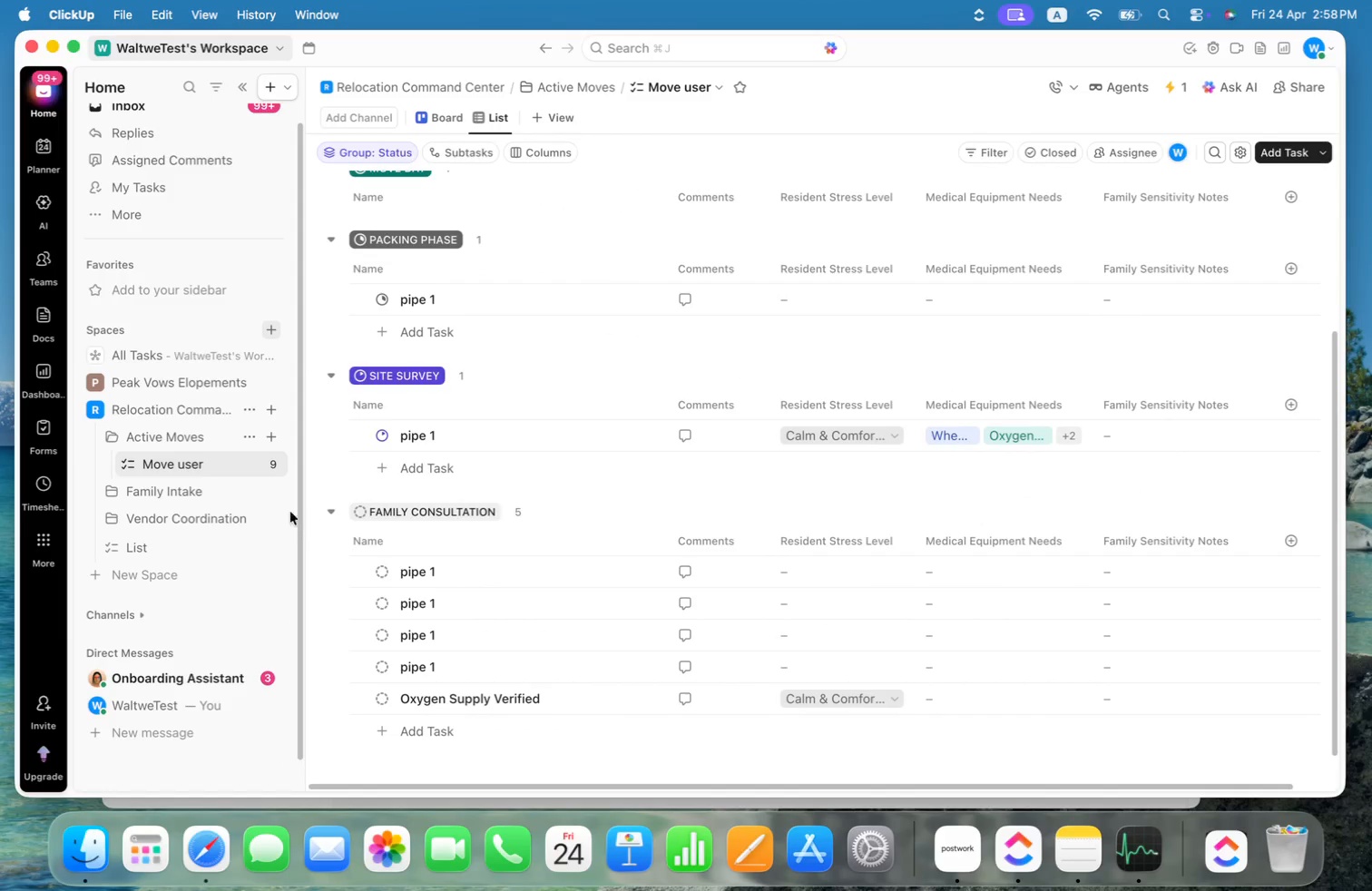 
left_click([253, 466])
 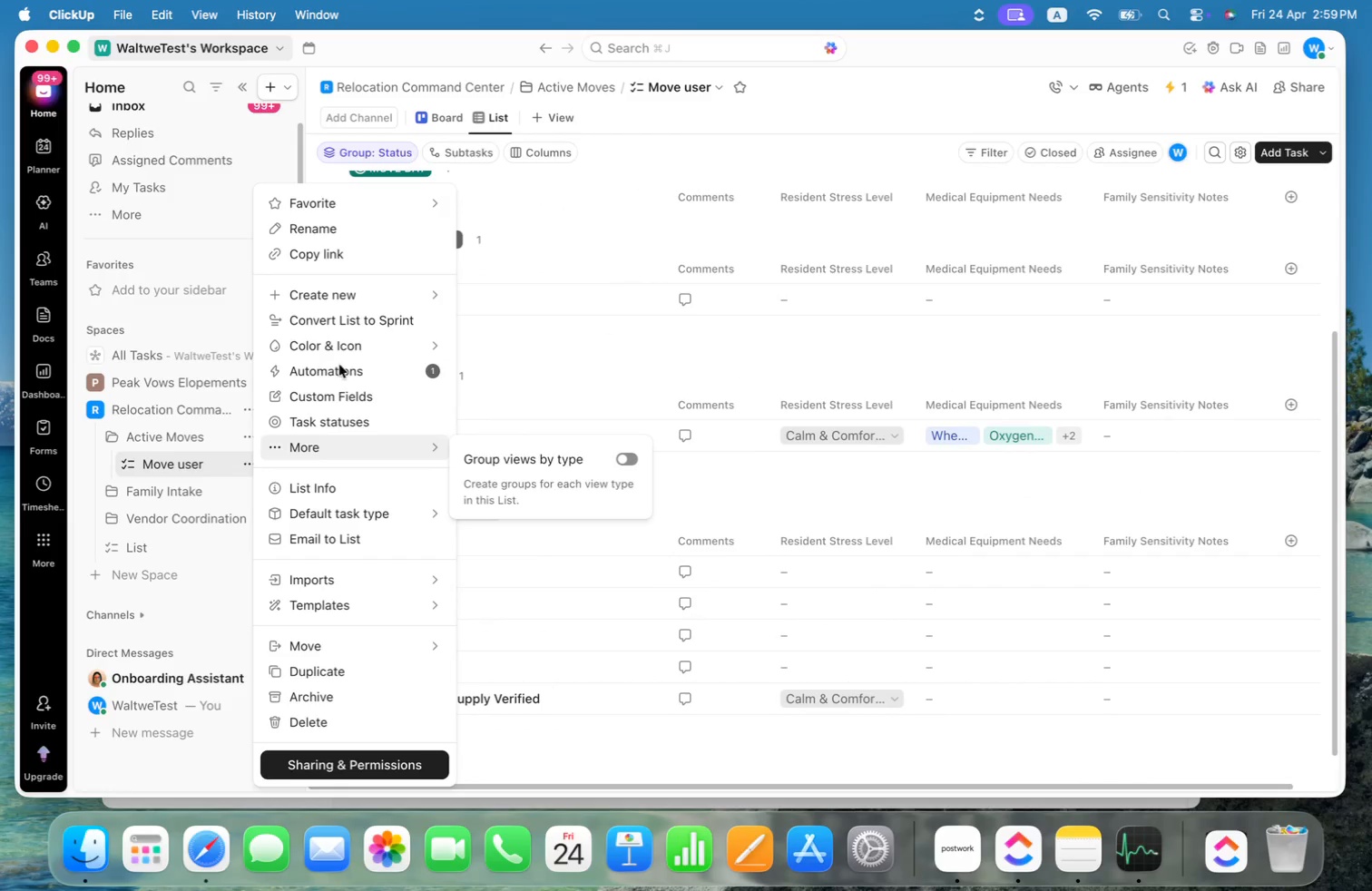 
left_click([341, 366])
 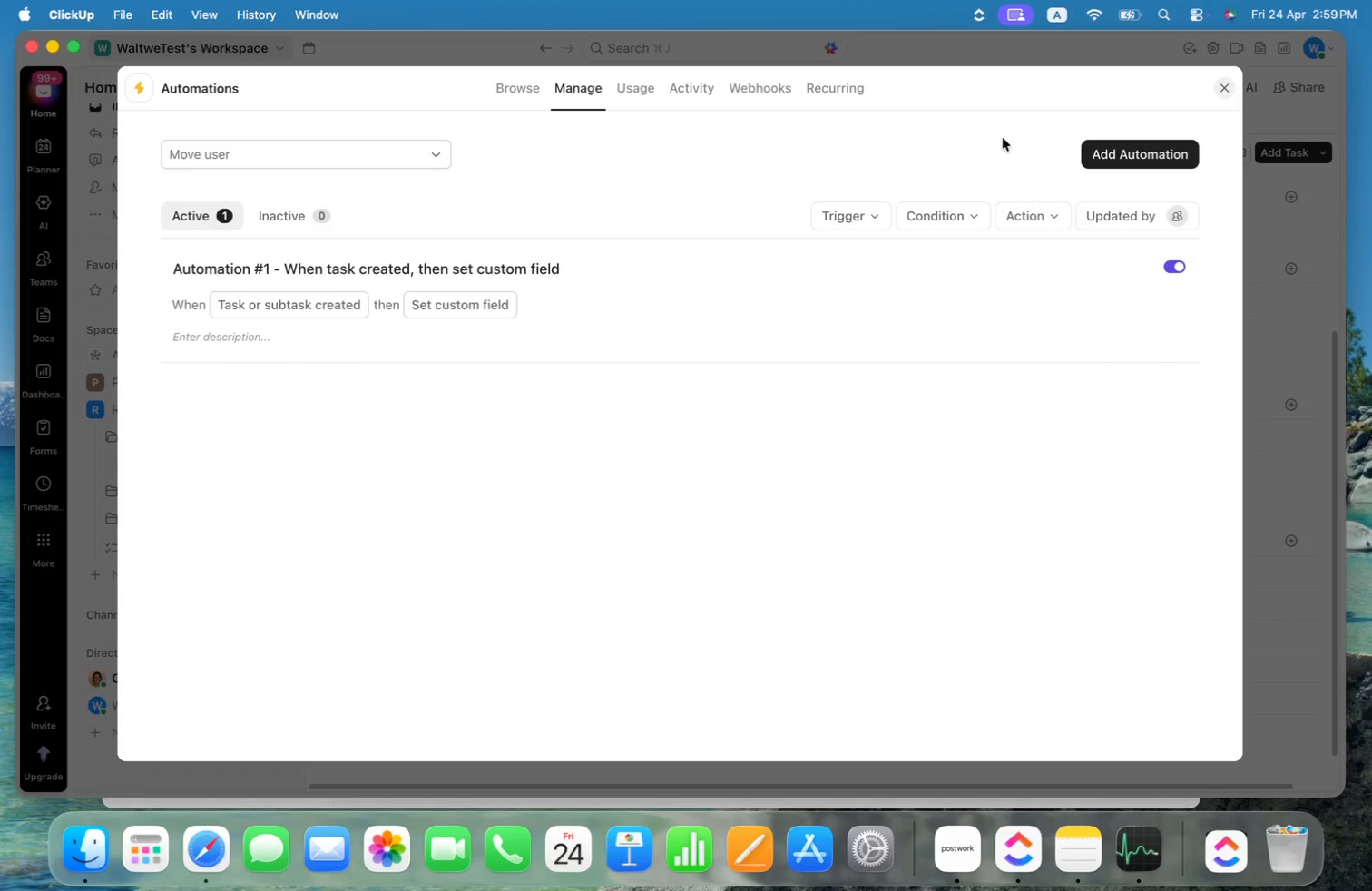 
left_click([1122, 167])
 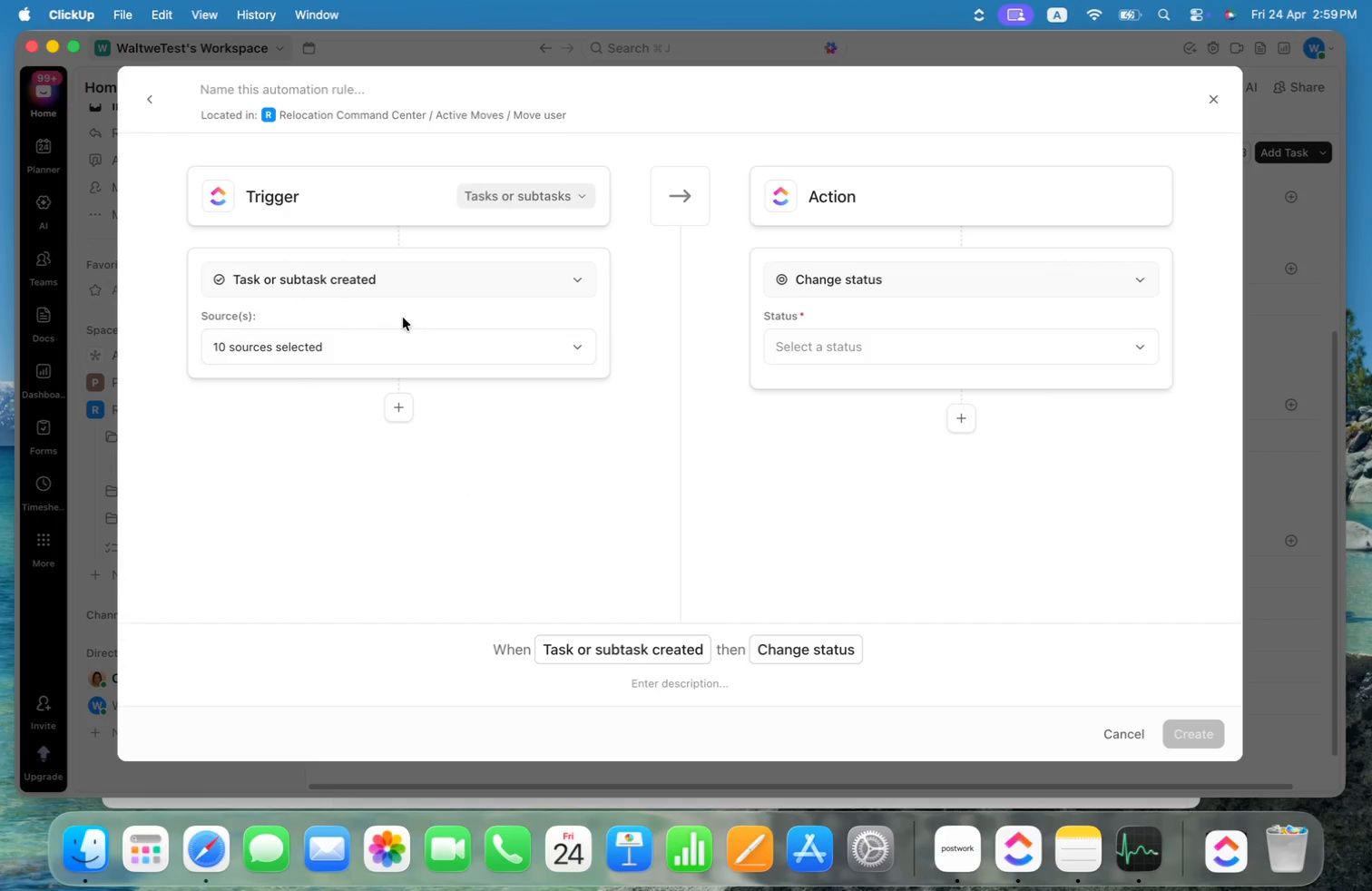 
left_click([420, 289])
 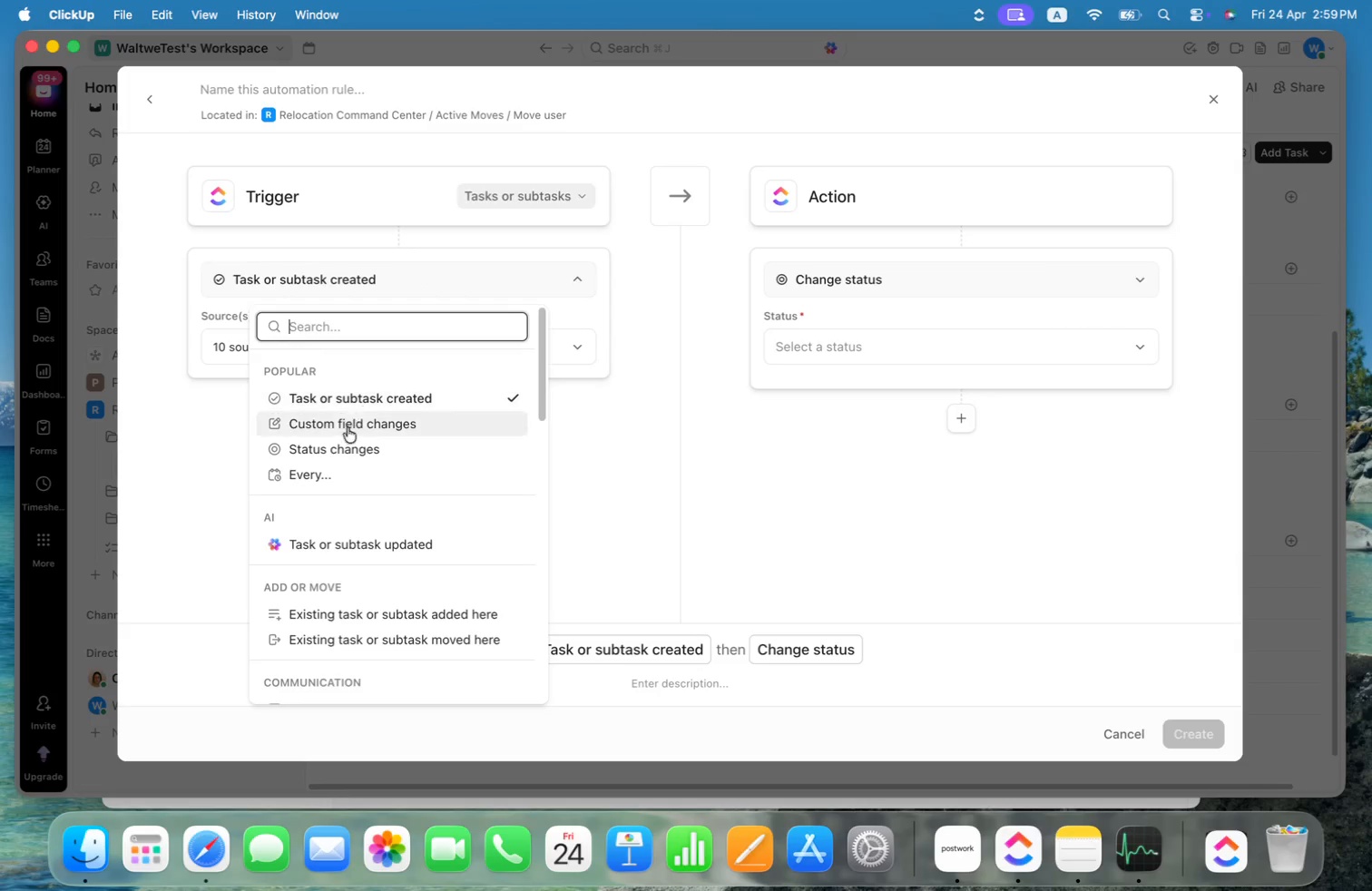 
left_click([346, 442])
 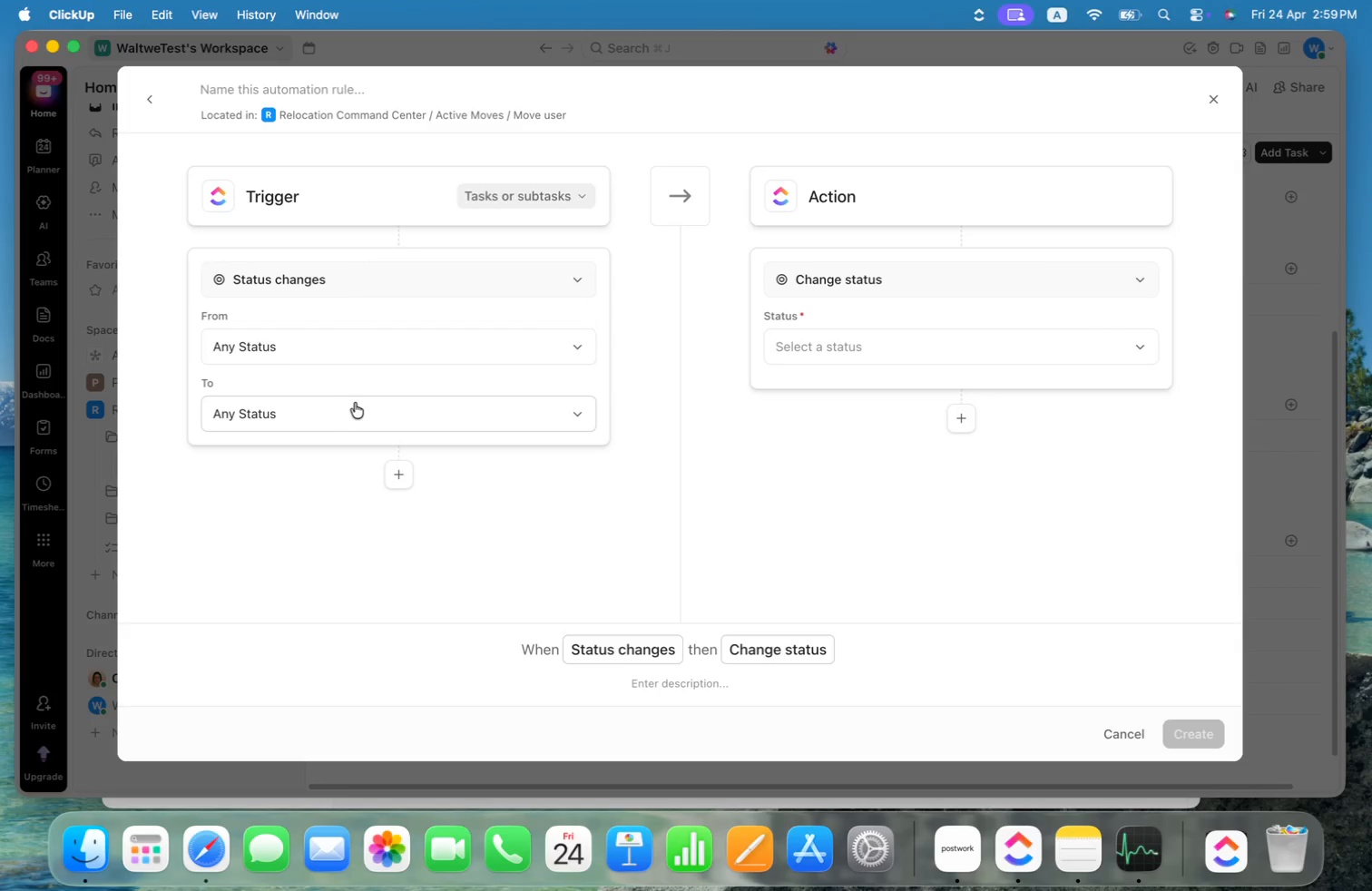 
left_click([354, 406])
 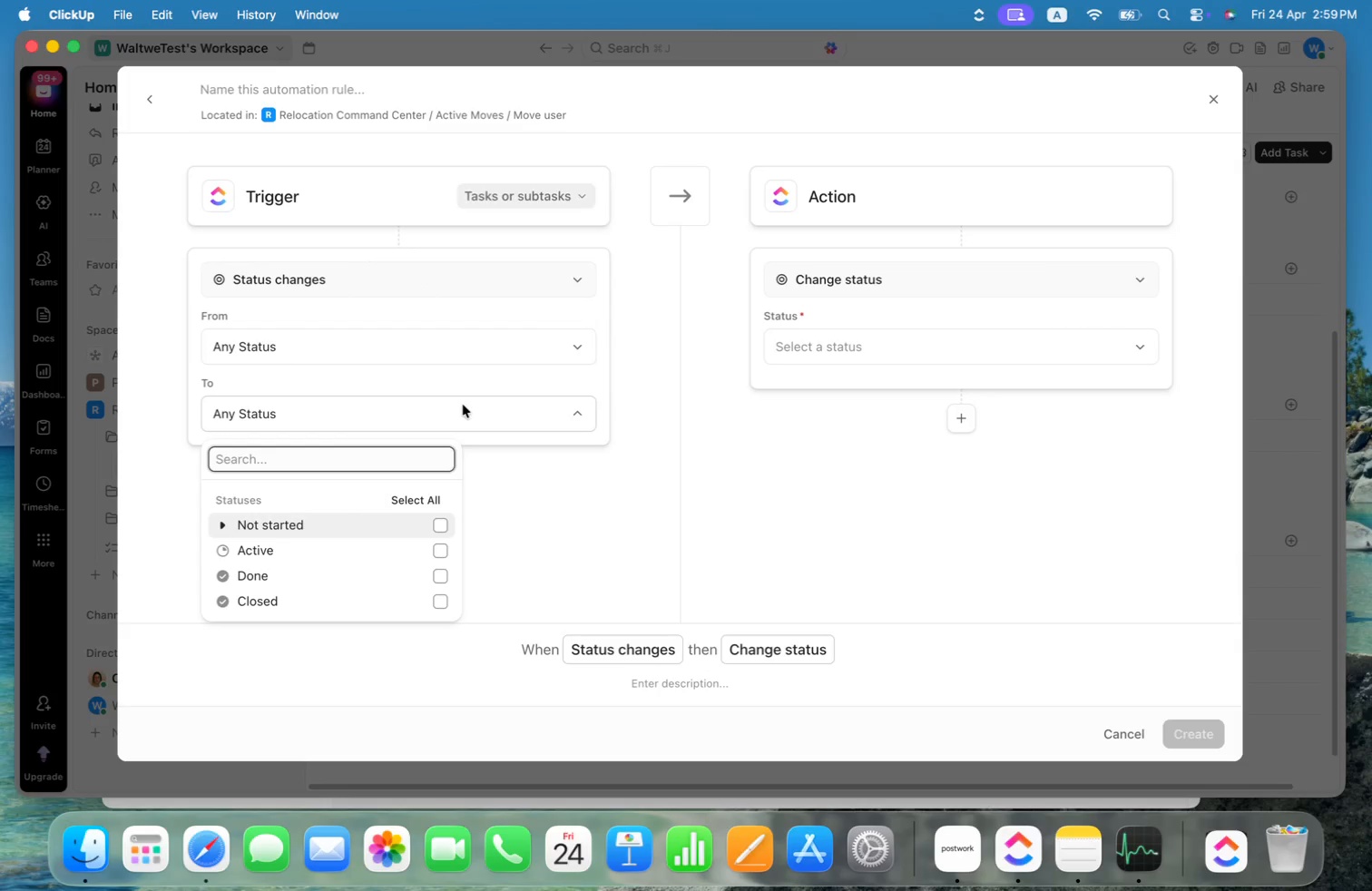 
left_click([480, 272])
 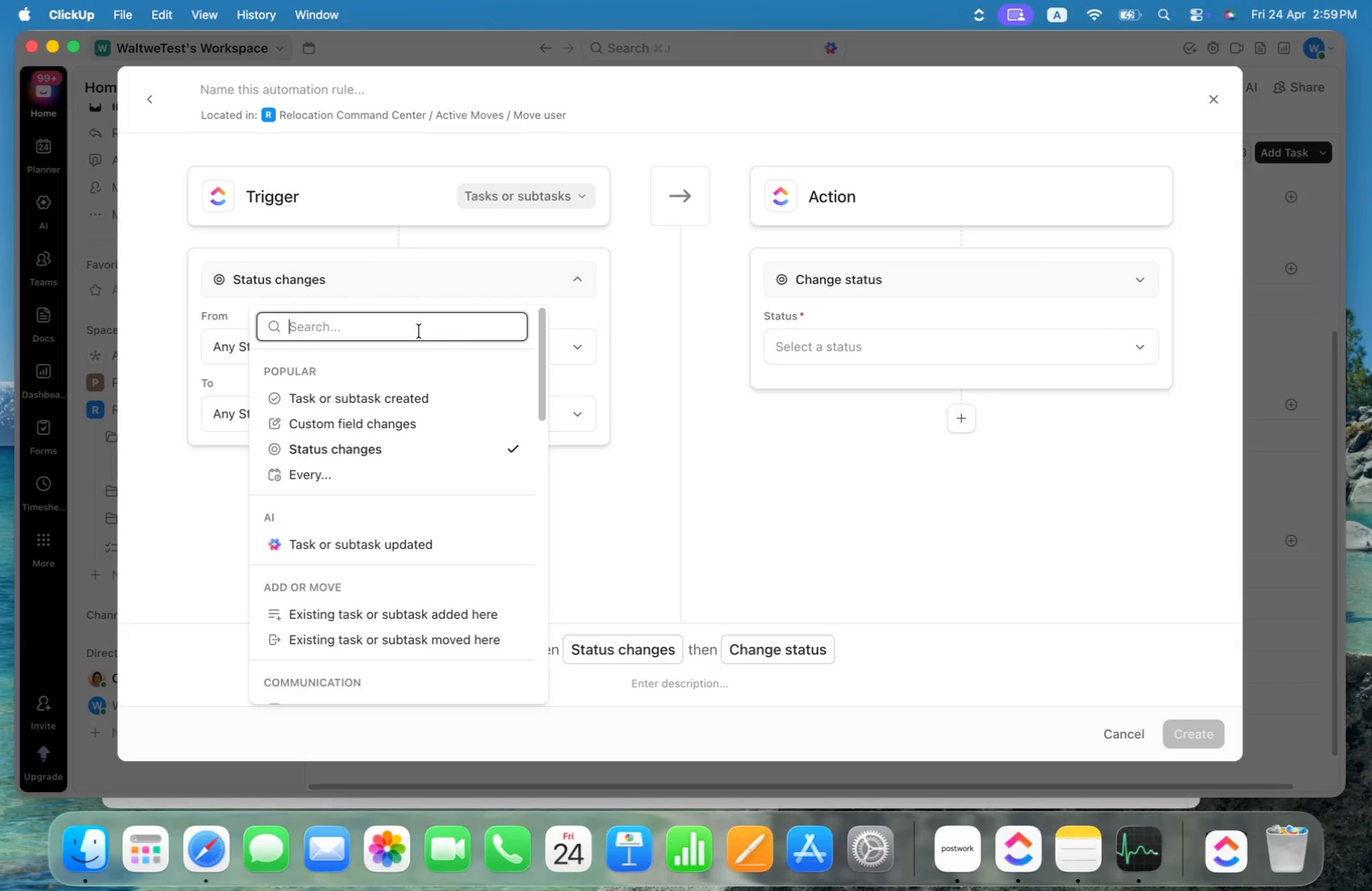 
left_click_drag(start_coordinate=[388, 408], to_coordinate=[393, 408])
 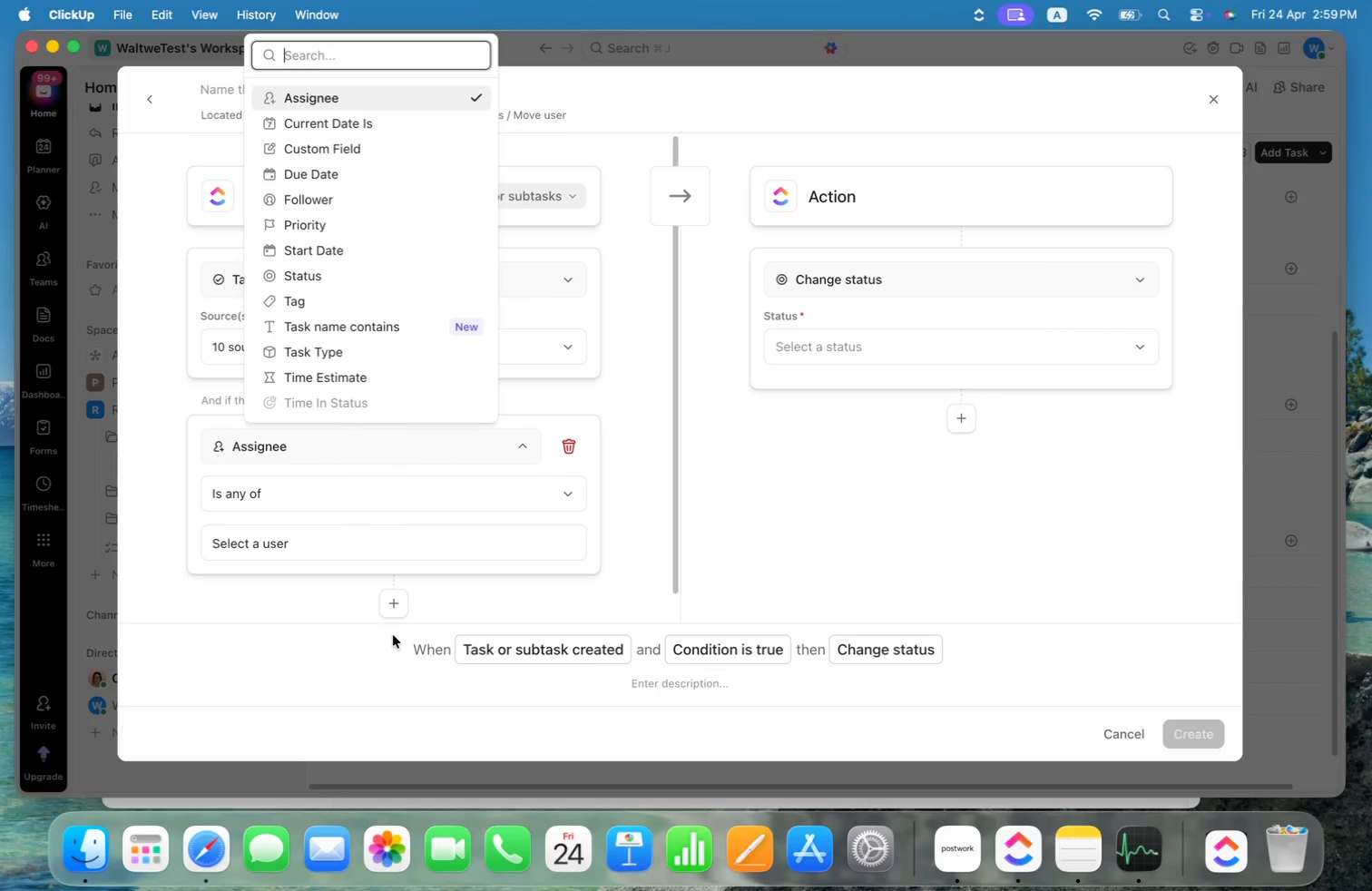 
left_click([348, 331])
 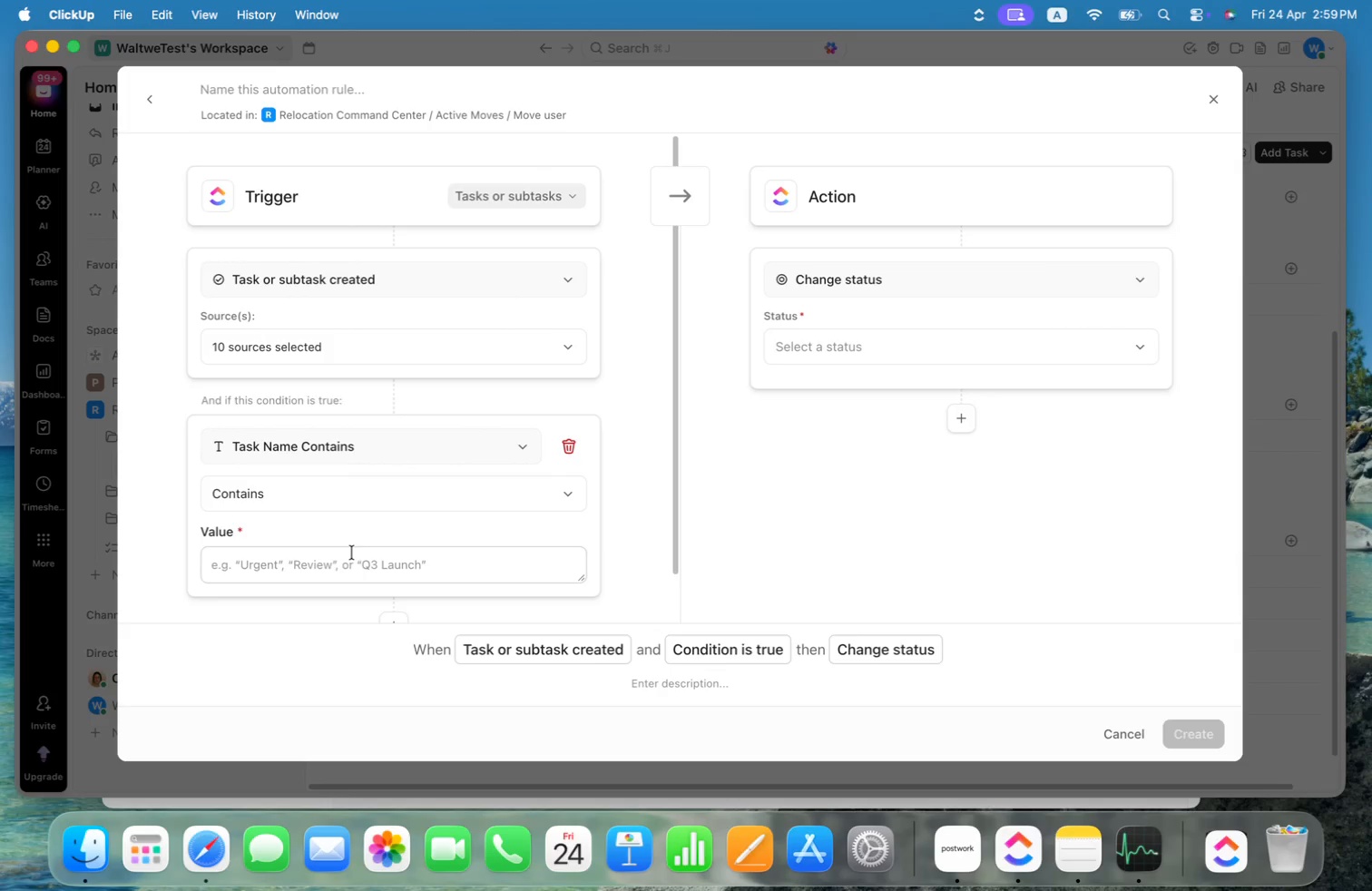 
key(Shift+ShiftRight)
 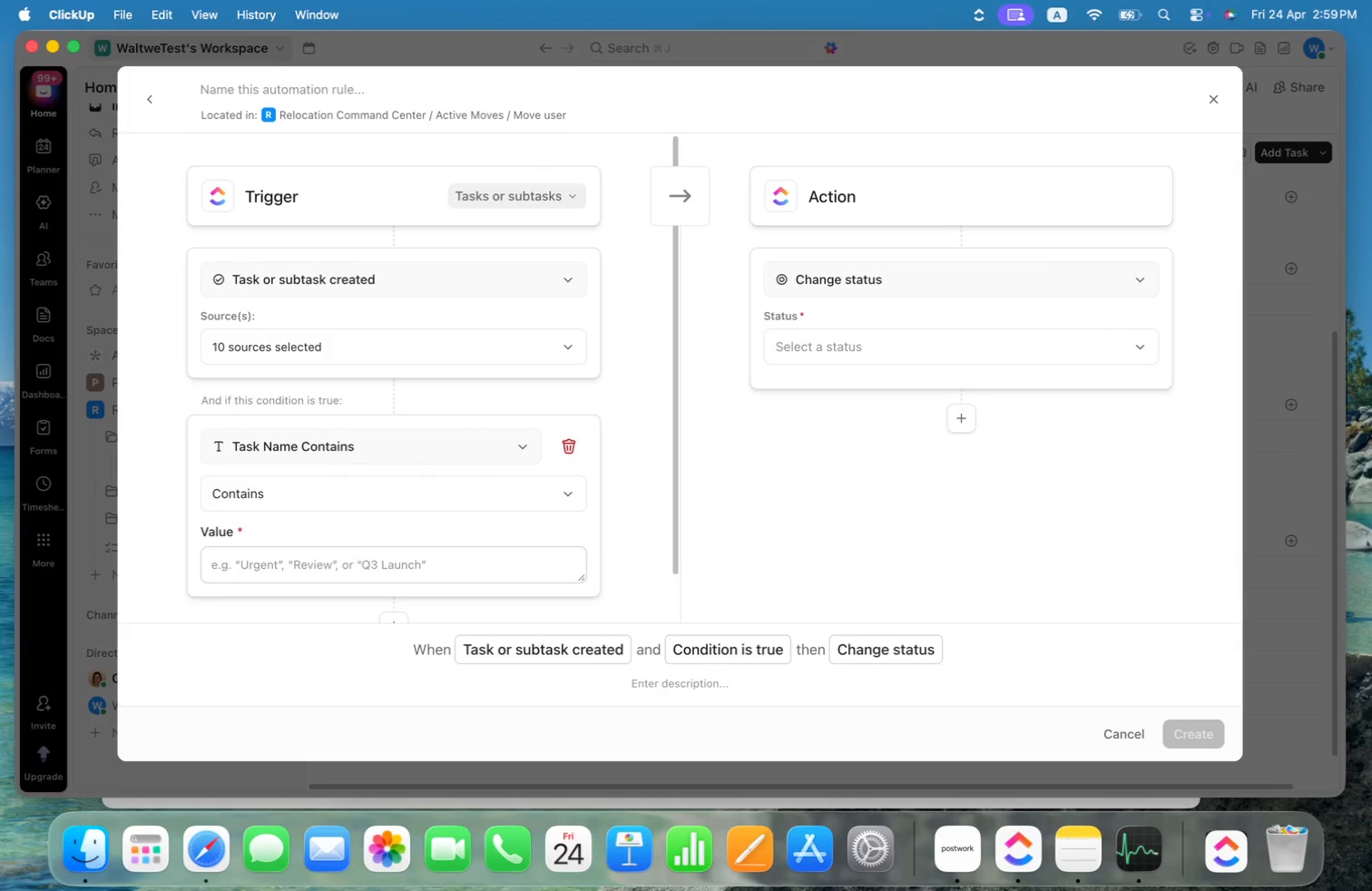 
key(Shift+Quote)
 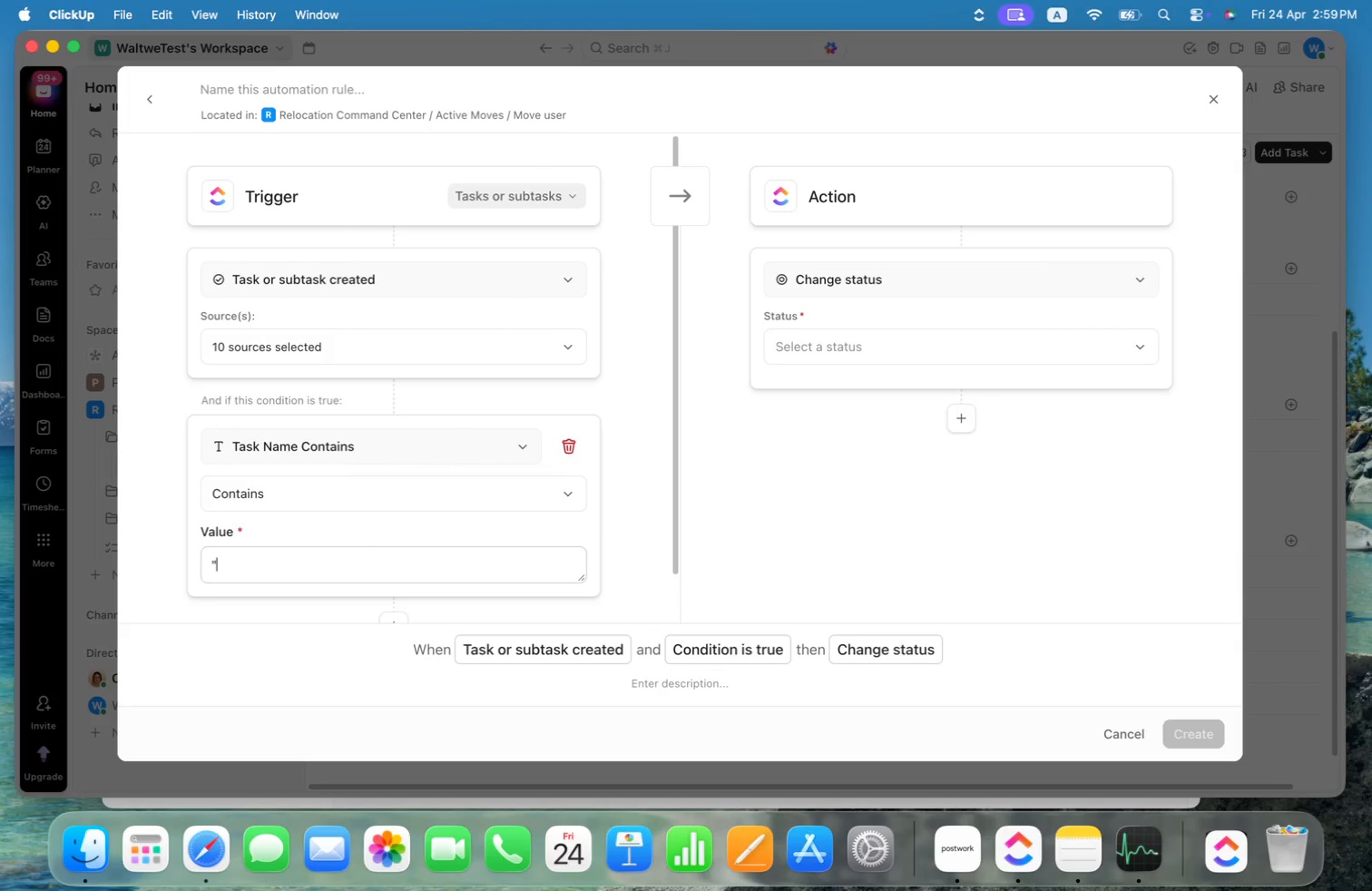 
key(Shift+ShiftRight)
 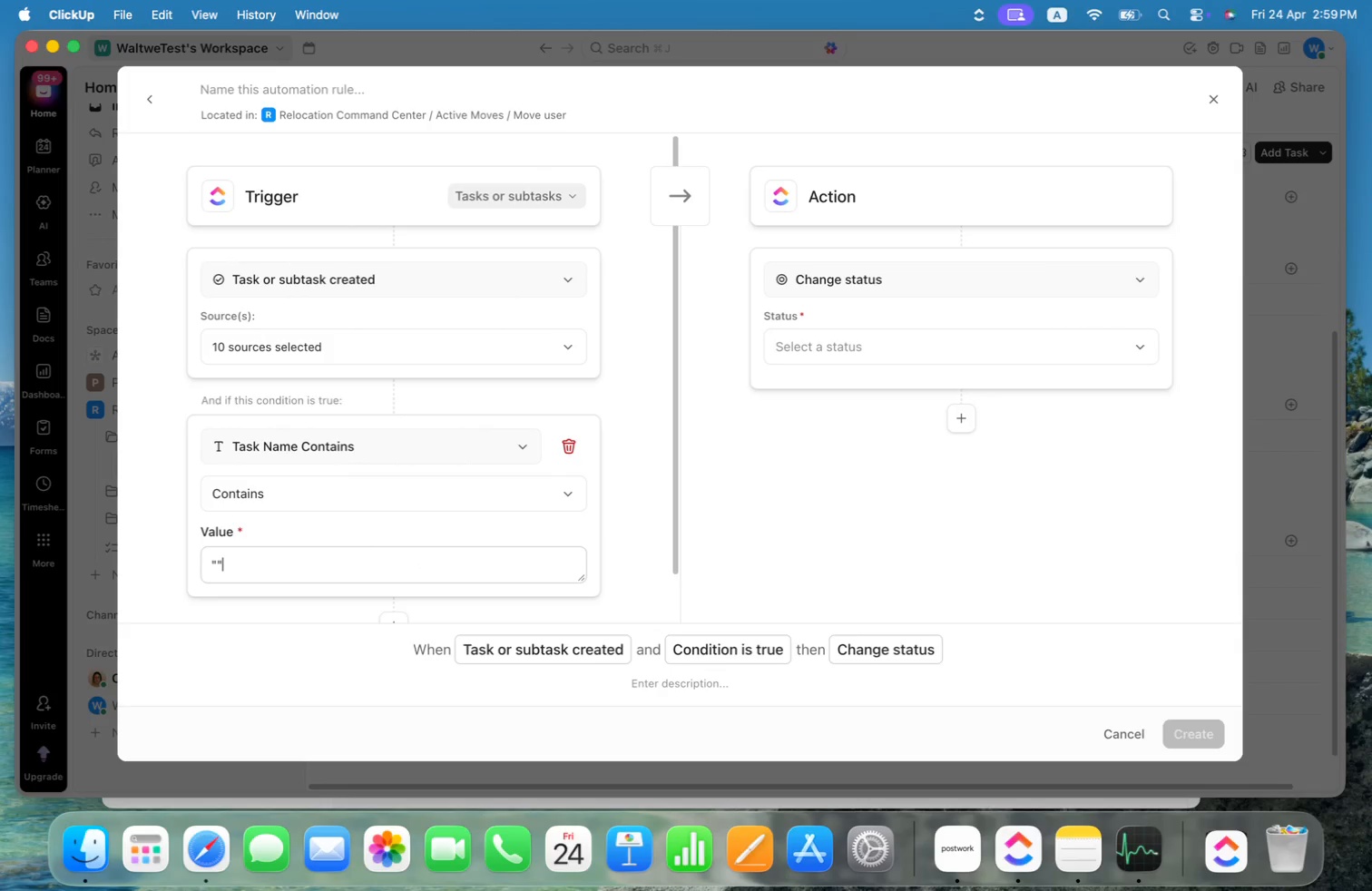 
key(Shift+Quote)
 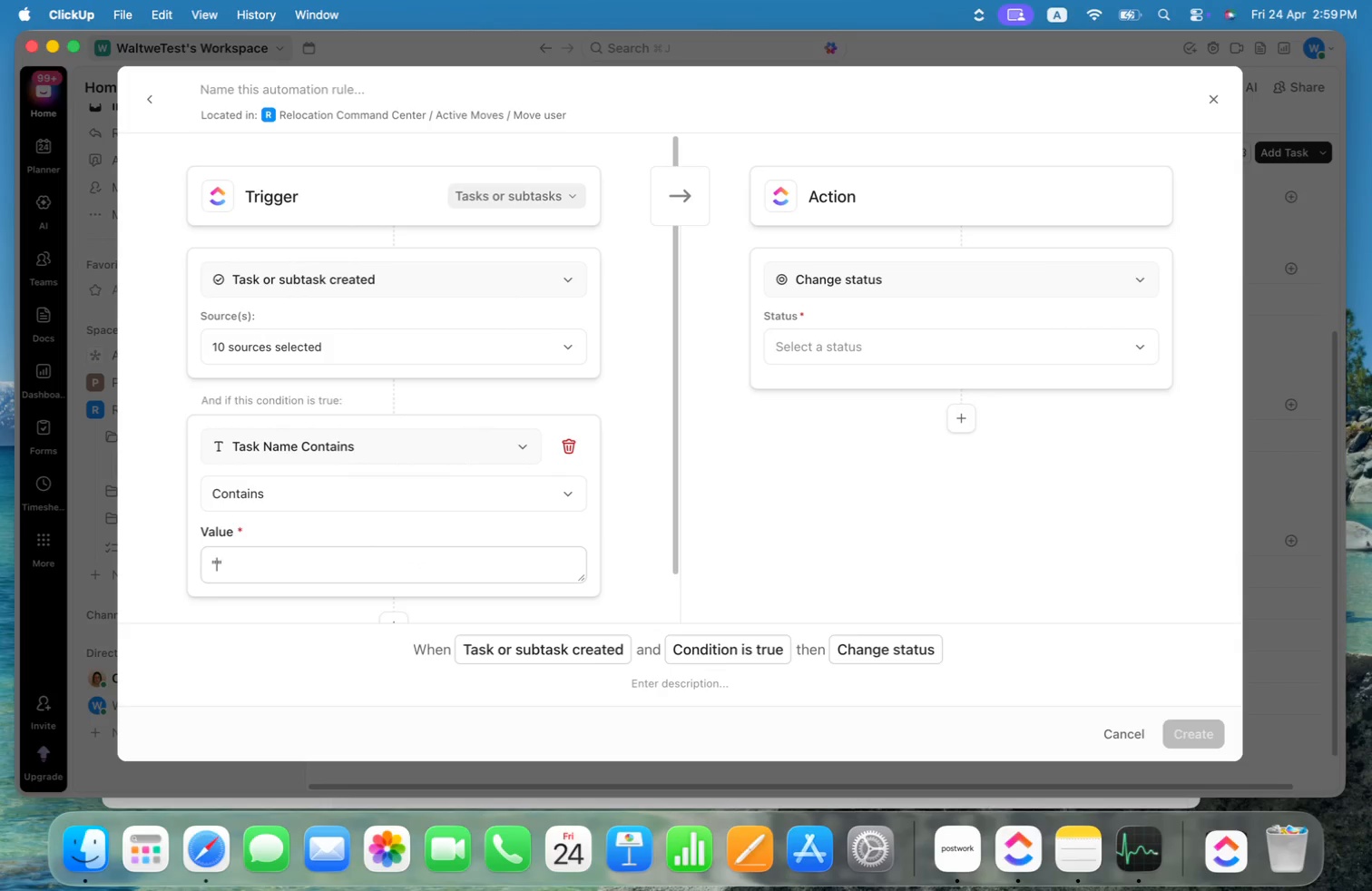 
key(ArrowLeft)
 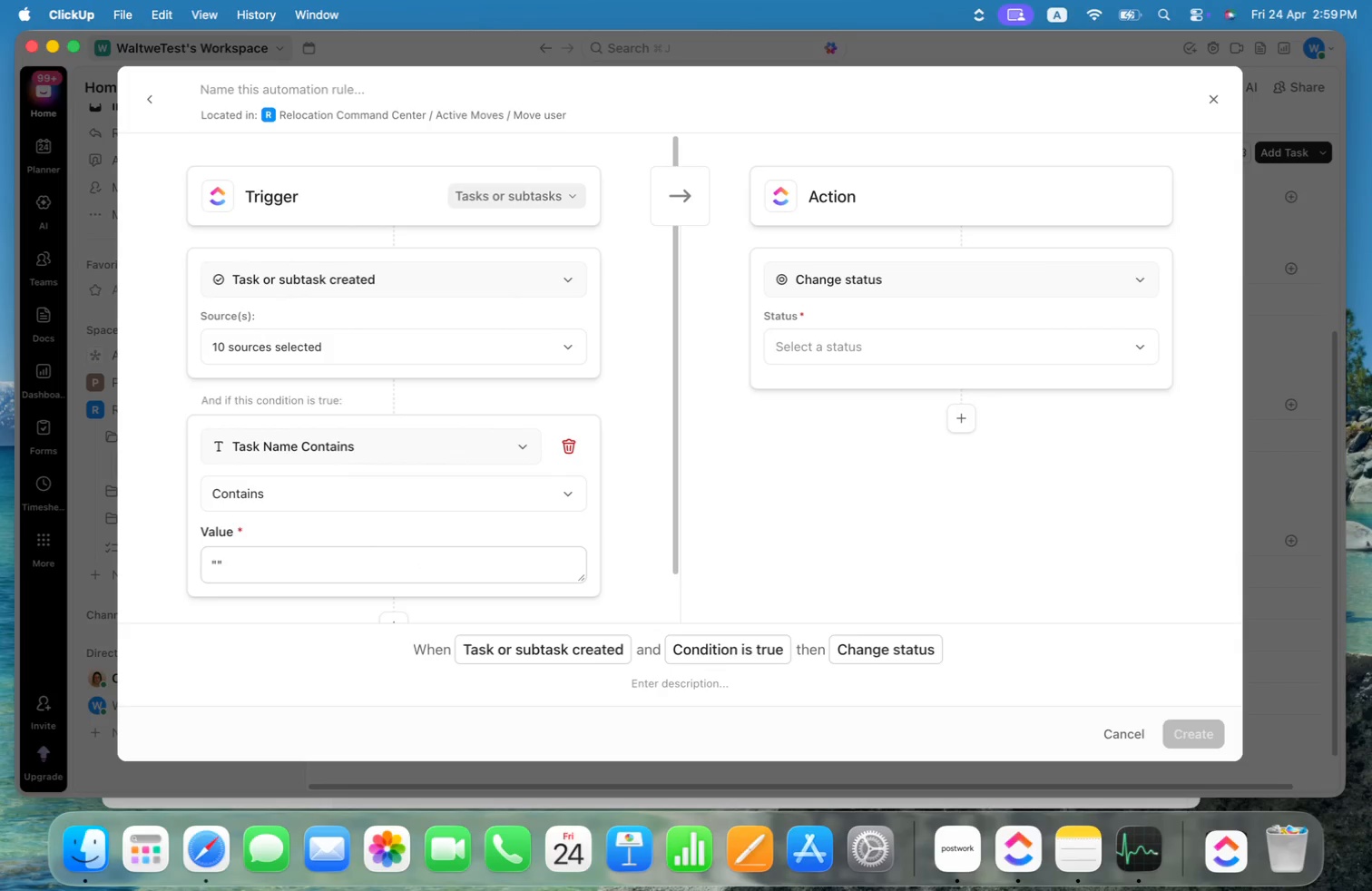 
key(Meta+V)
 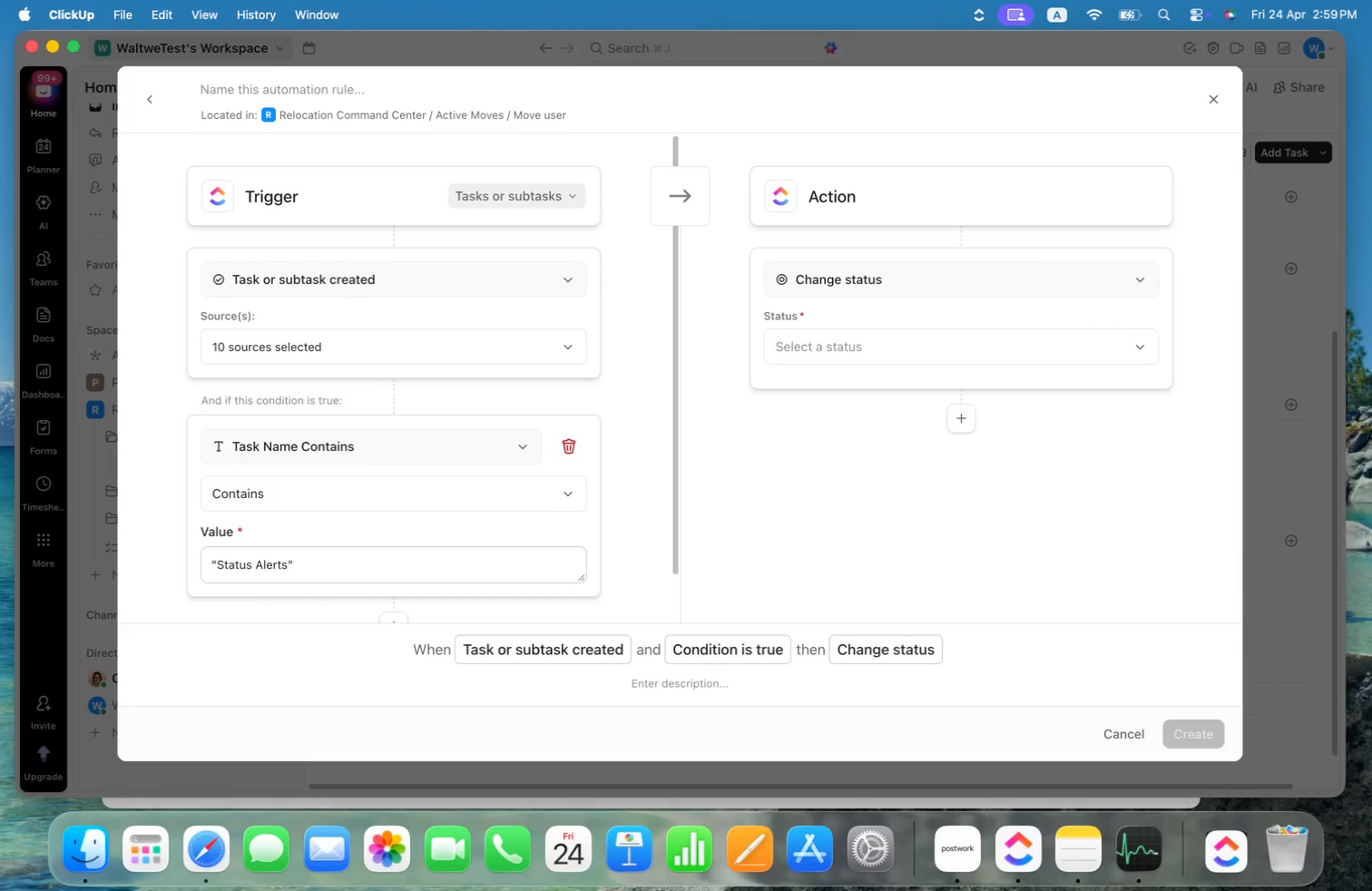 
key(ArrowRight)
 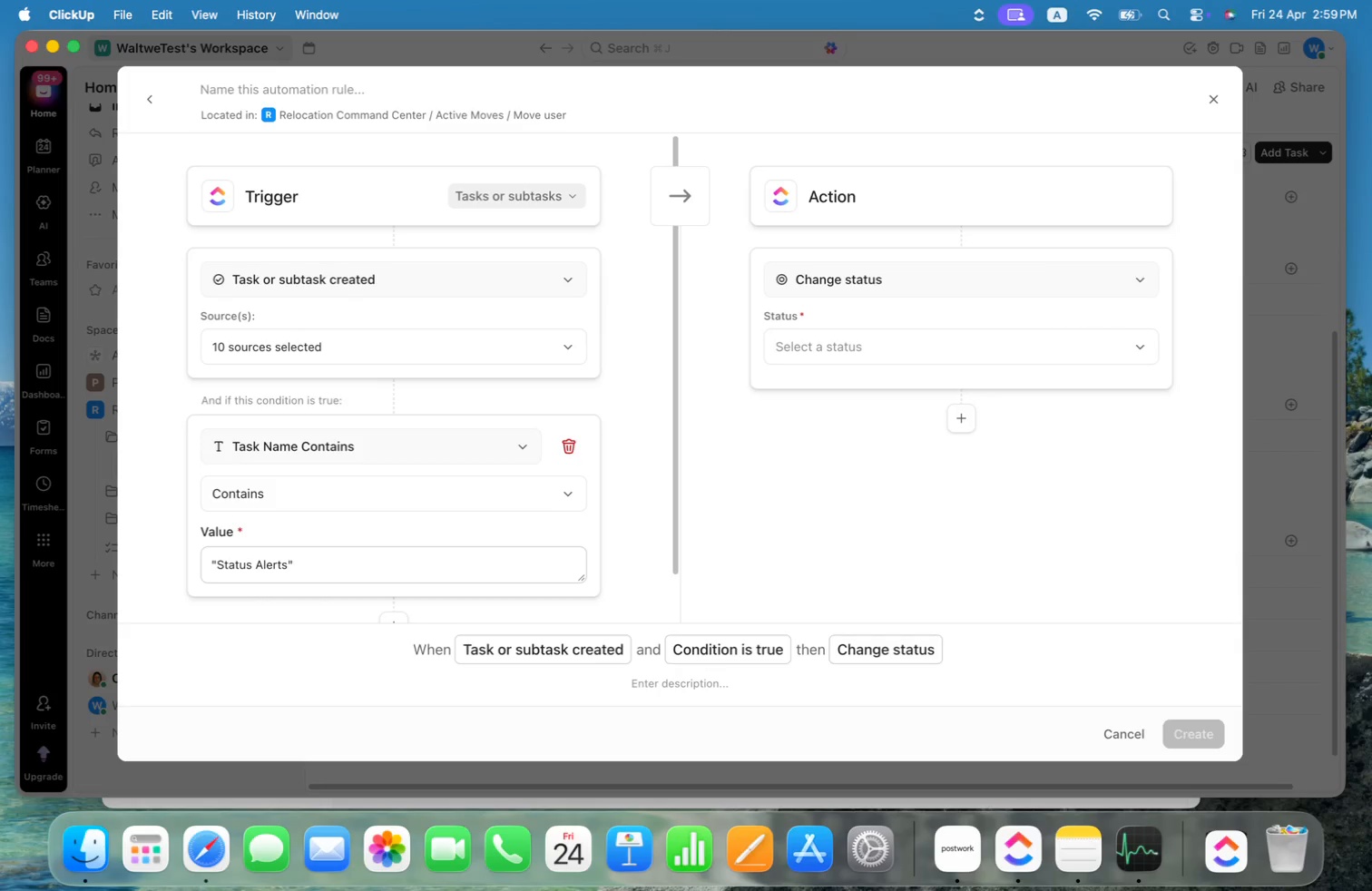 
key(Comma)
 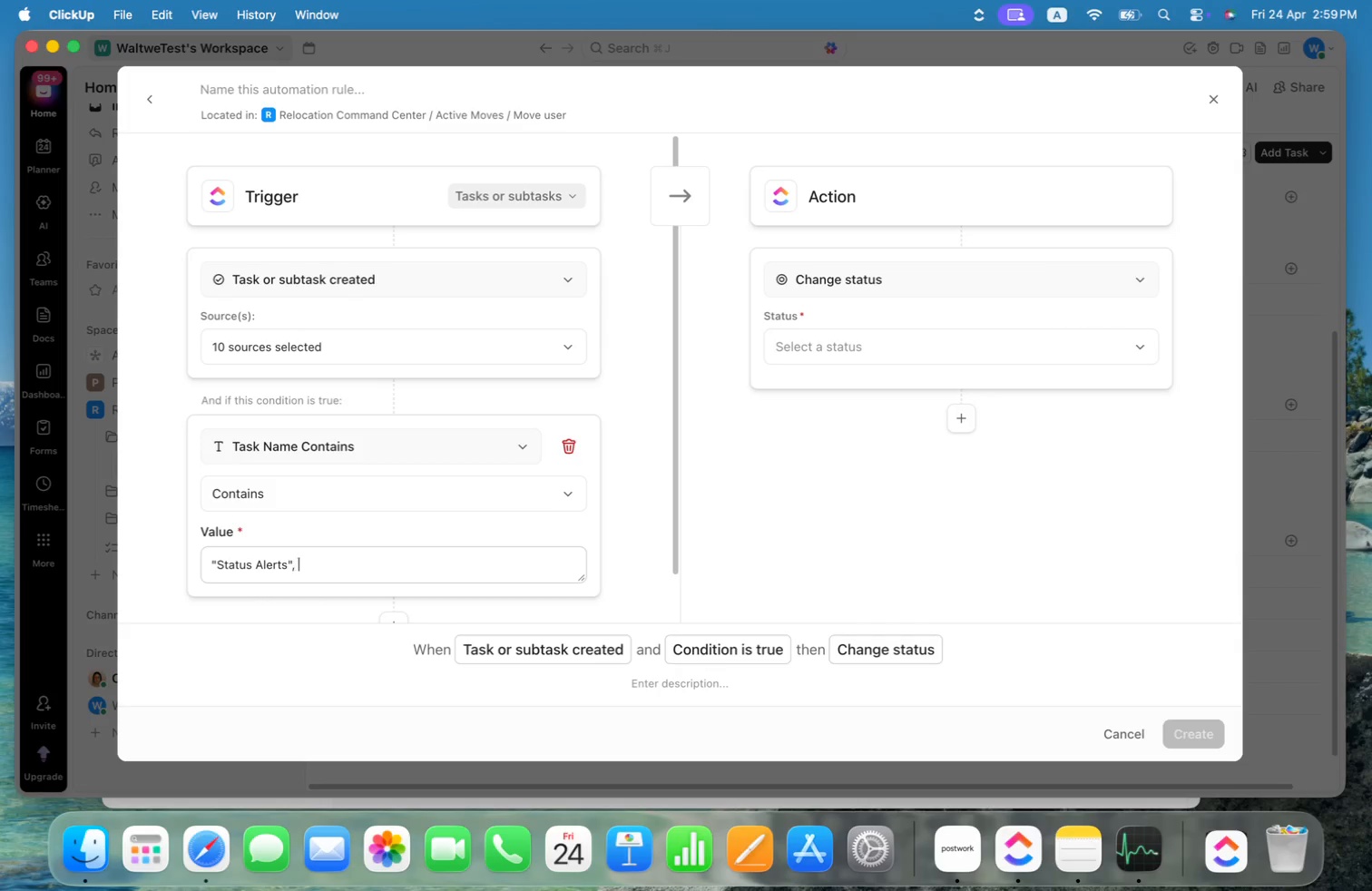 
key(Space)
 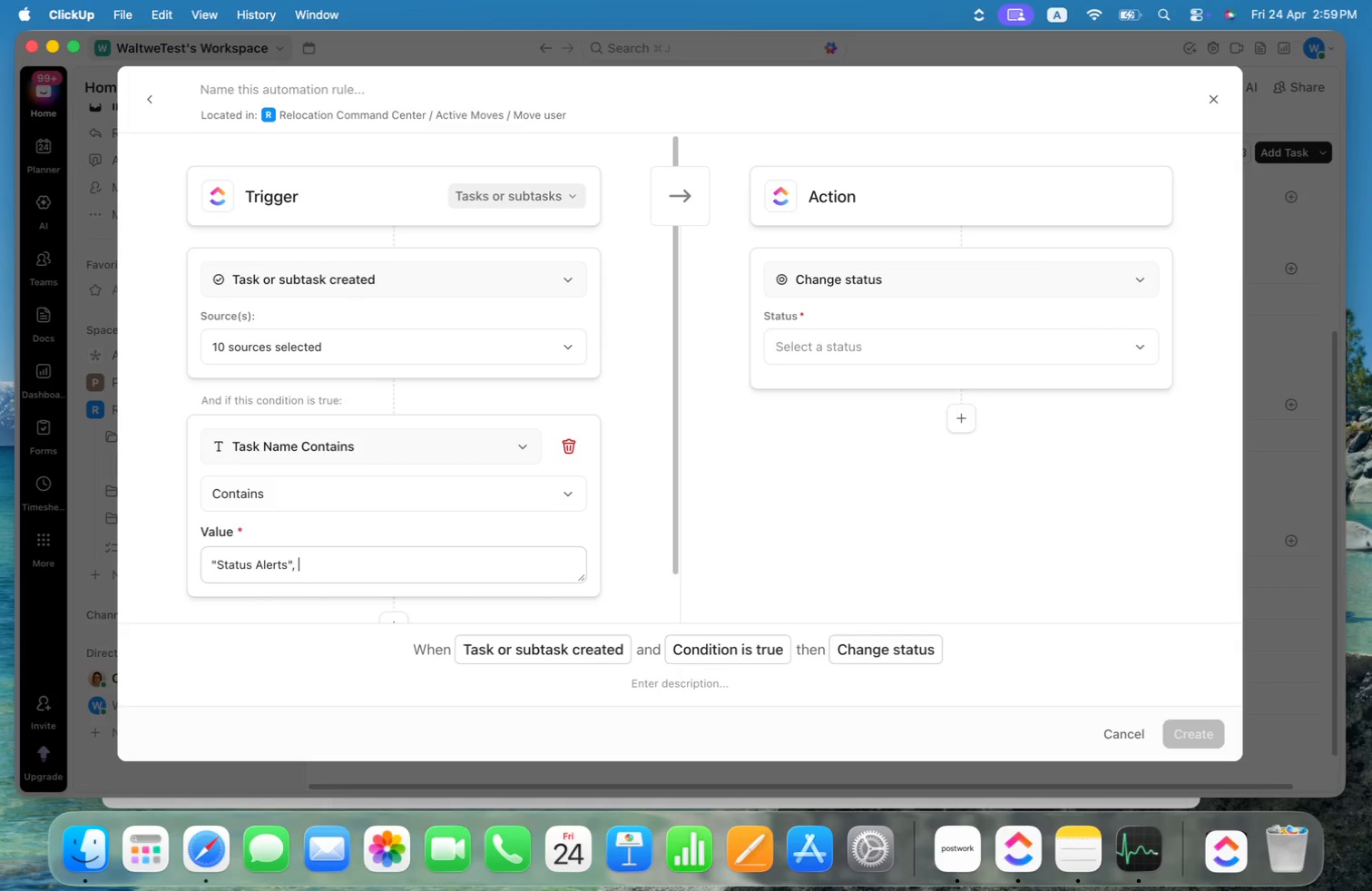 
key(Shift+ShiftRight)
 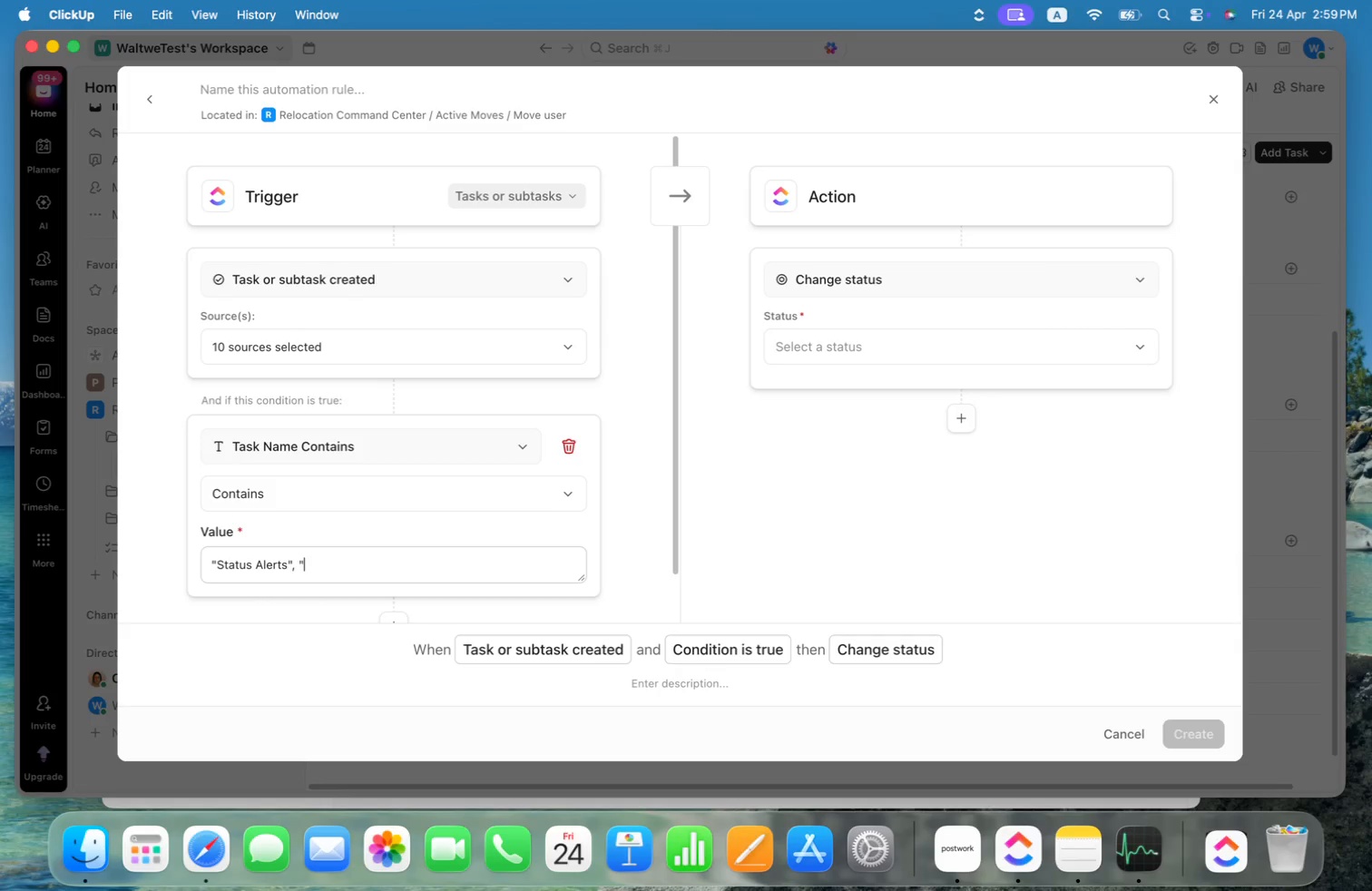 
key(Shift+Quote)
 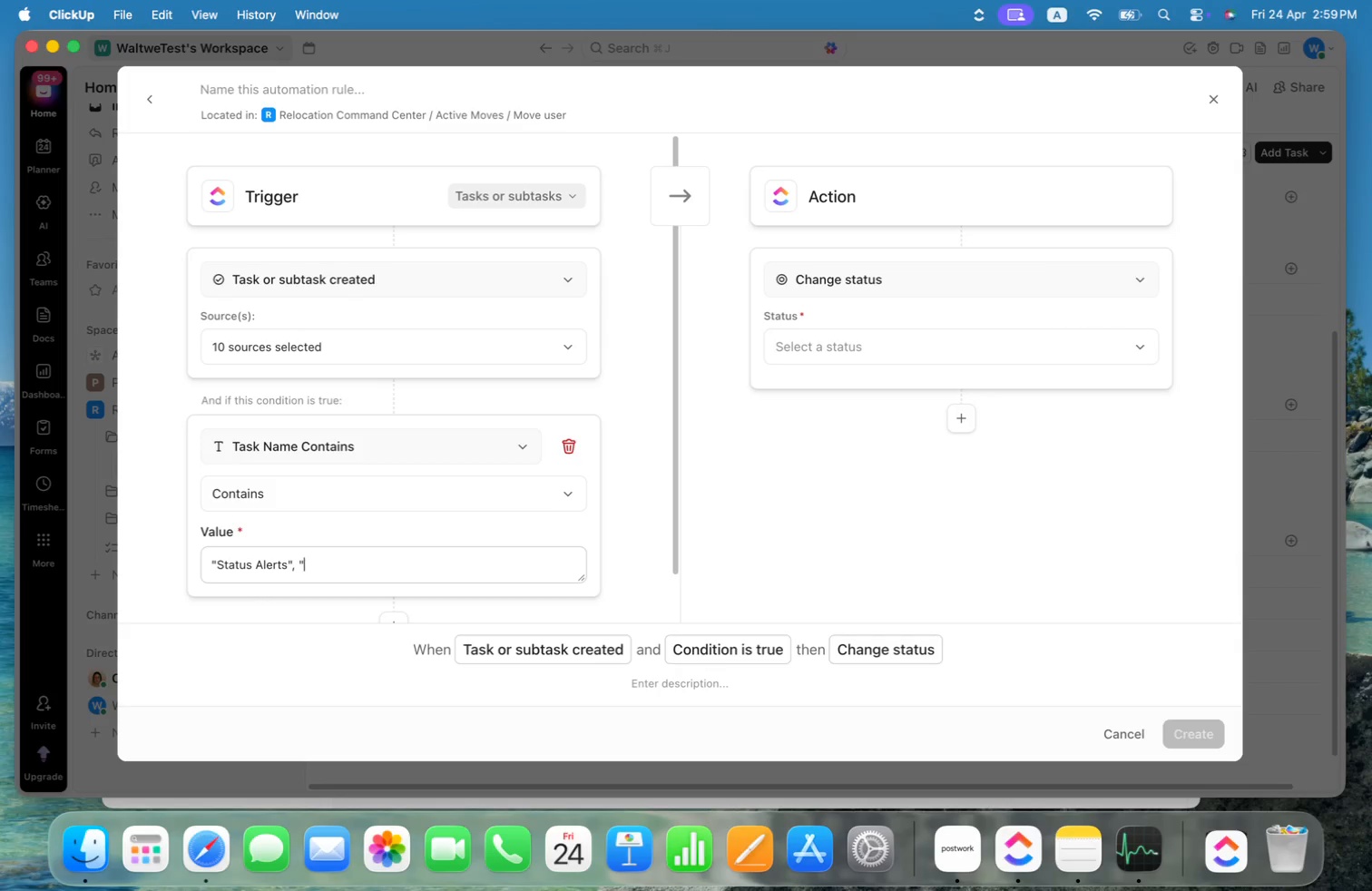 
wait(33.38)
 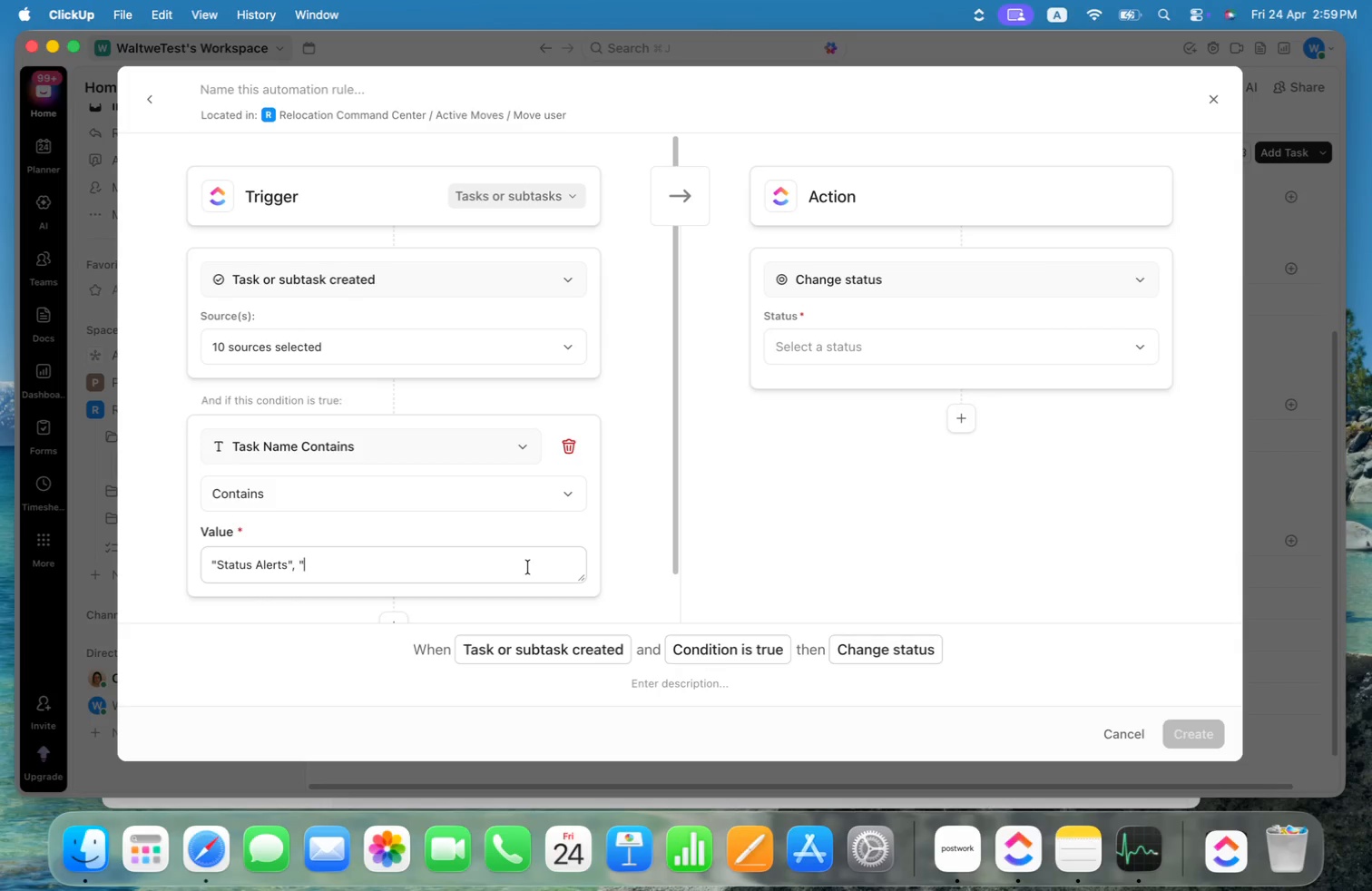 
key(Meta+CommandLeft)
 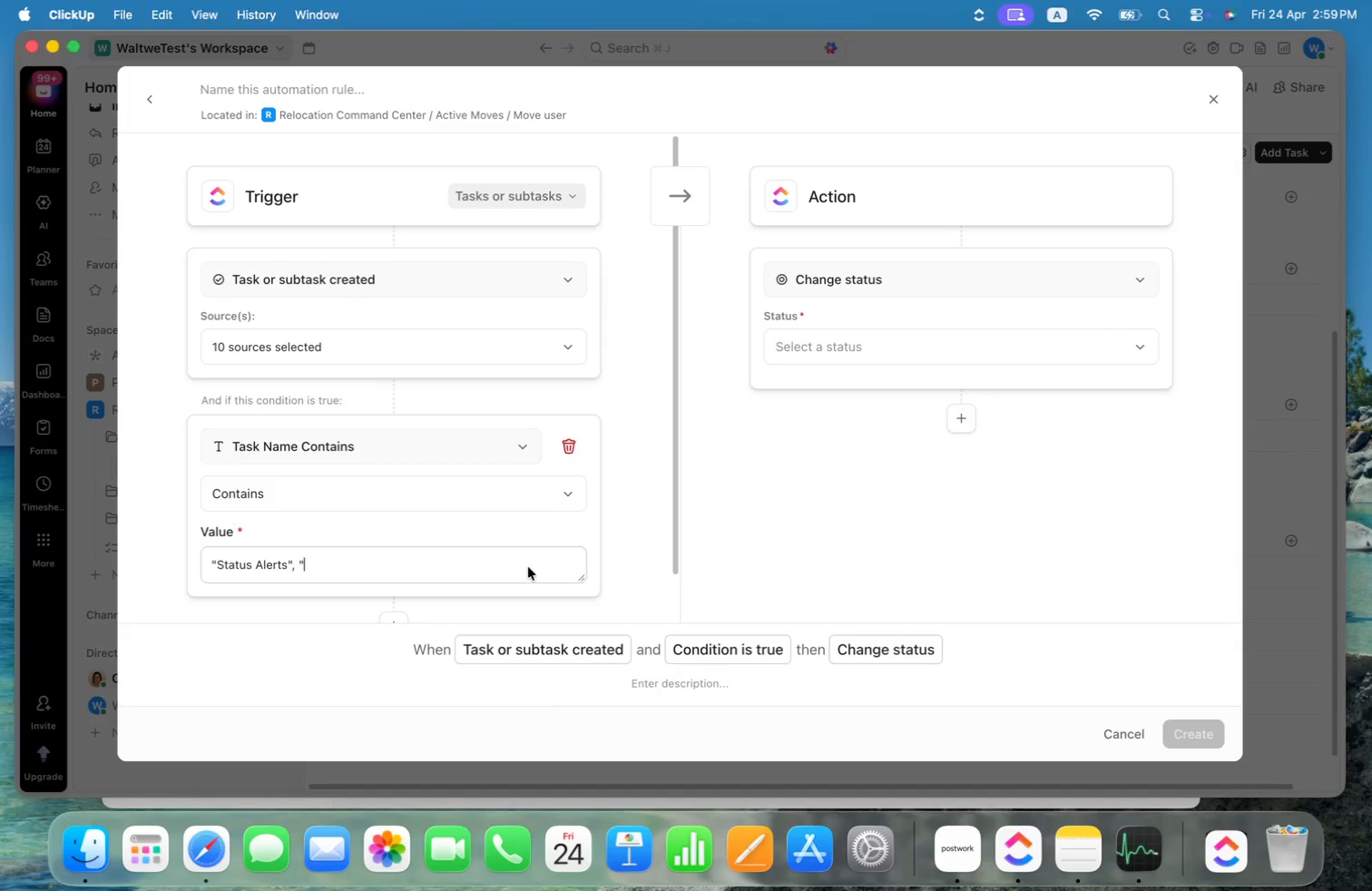 
key(Meta+Tab)
 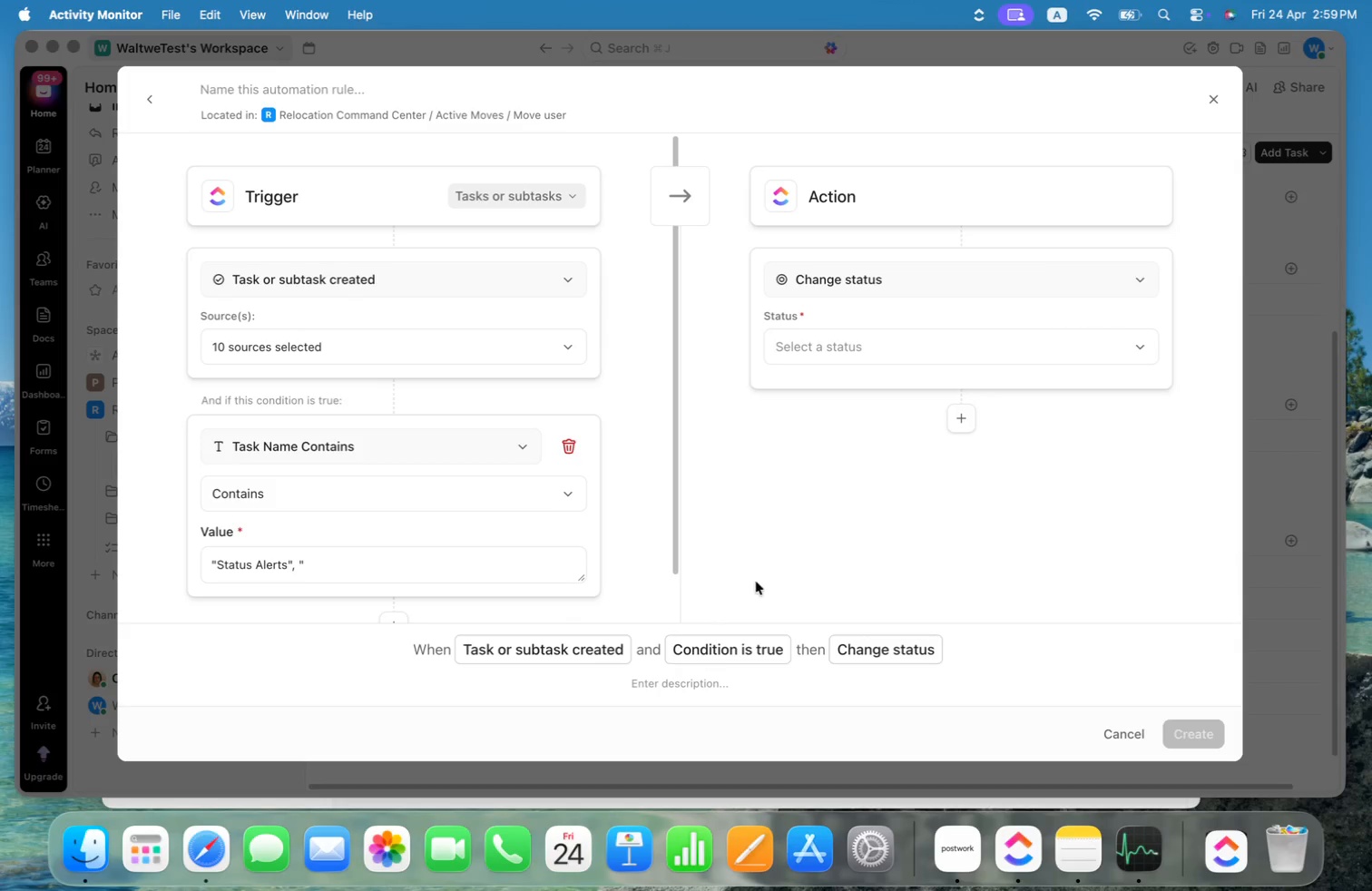 
key(Meta+Tab)
 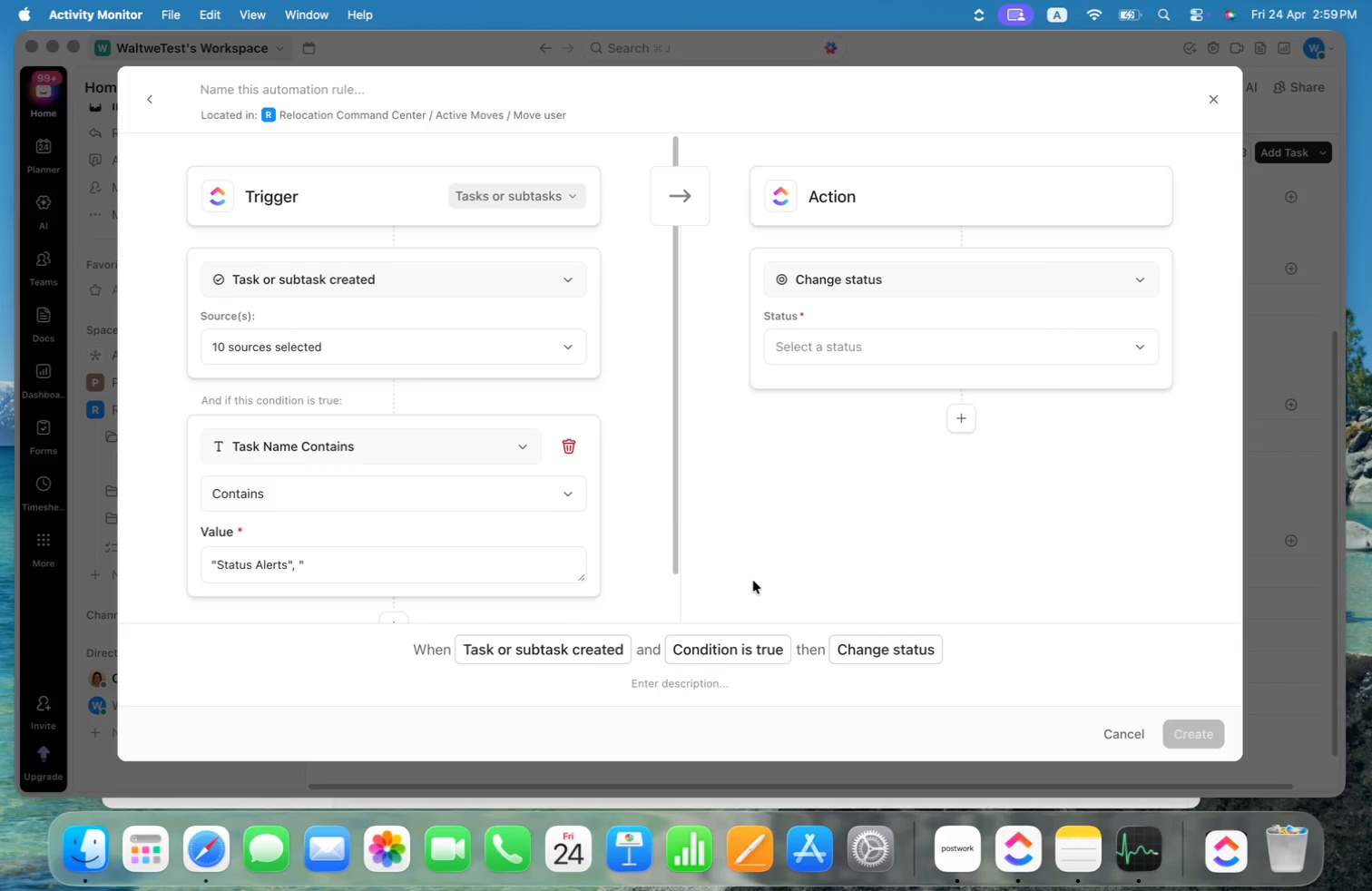 
key(Meta+Tab)